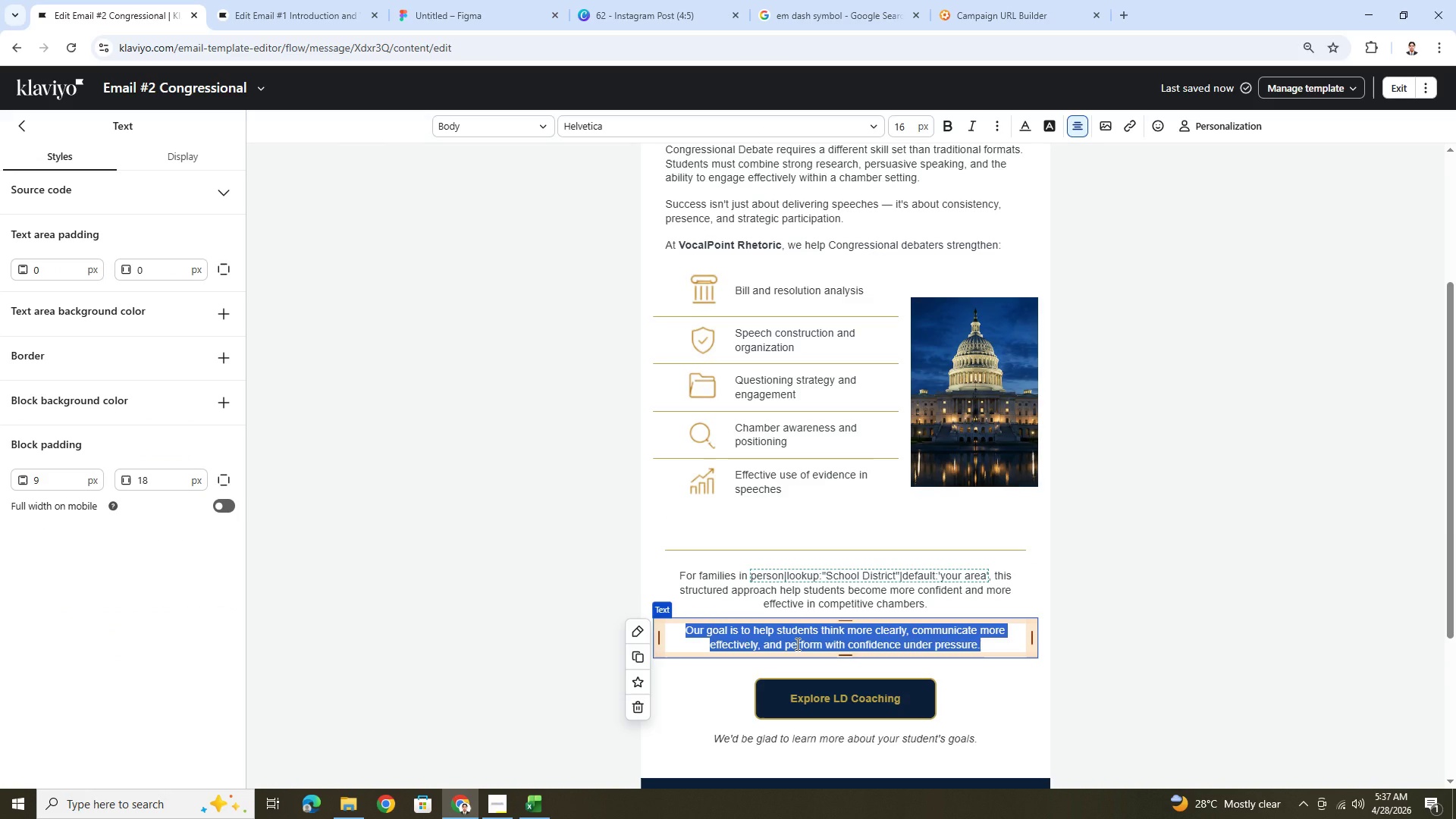 
wait(5.12)
 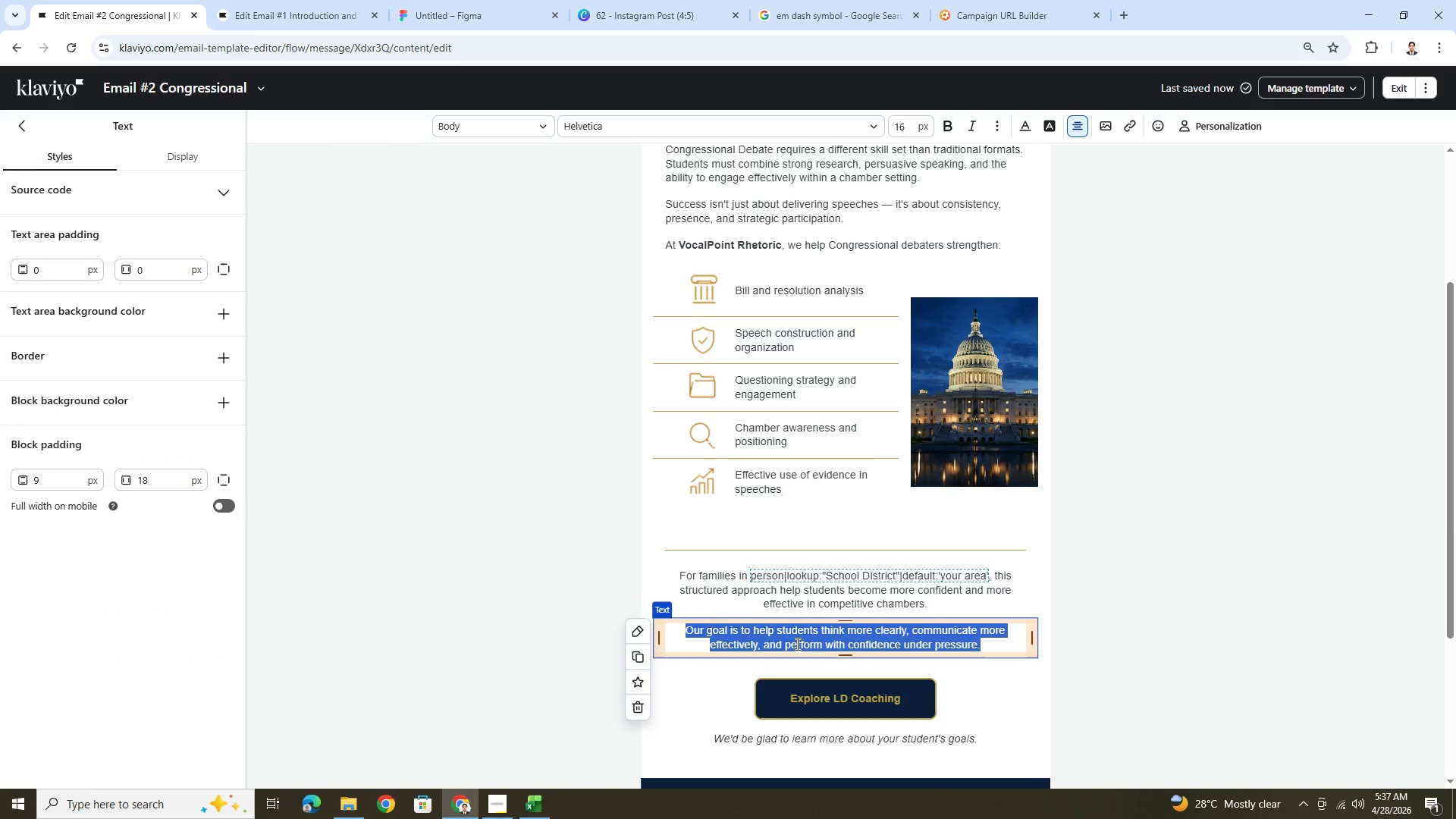 
scroll: coordinate [950, 579], scroll_direction: down, amount: 2.0
 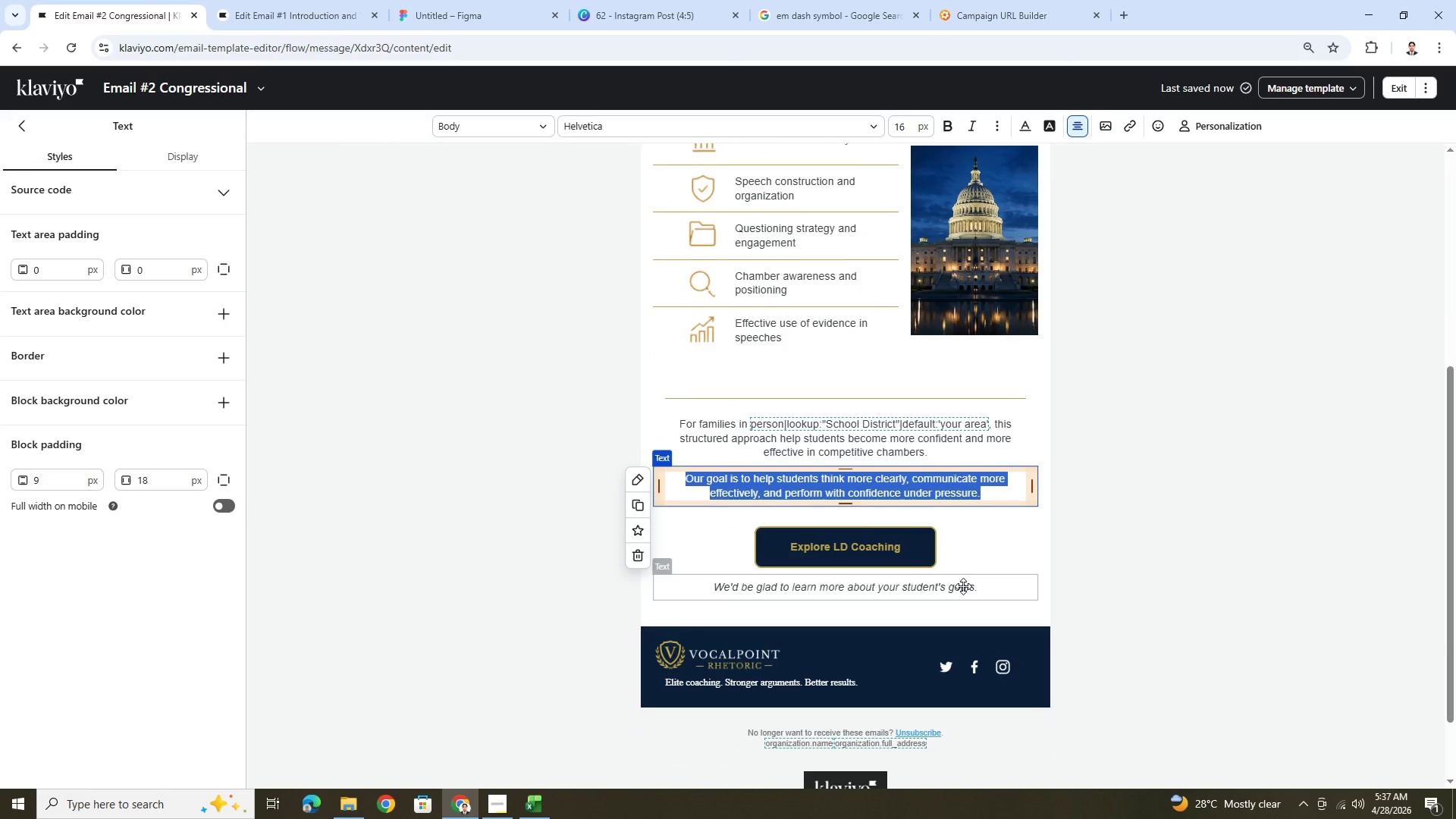 
type(Our focus is in )
key(Backspace)
key(Backspace)
key(Backspace)
type(on helping students mvoe)
key(Backspace)
key(Backspace)
key(Backspace)
type(ove beyond participation and stand out trhough )
key(Backspace)
key(Backspace)
key(Backspace)
key(Backspace)
key(Backspace)
key(Backspace)
key(Backspace)
type(ht)
key(Backspace)
type(rough clarity, preparationm)
key(Backspace)
type(, and strategic involvement.)
 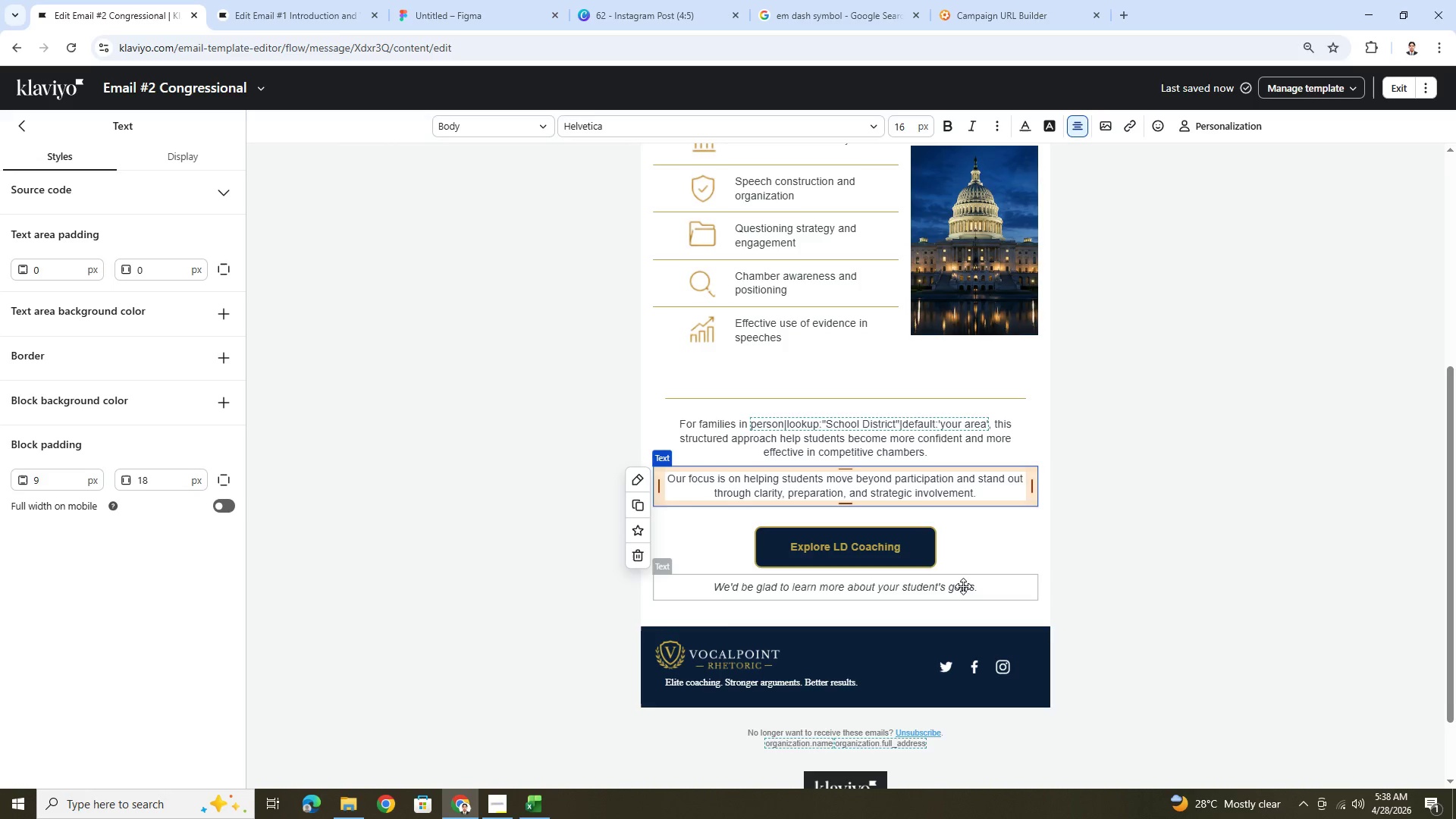 
left_click([1347, 715])
 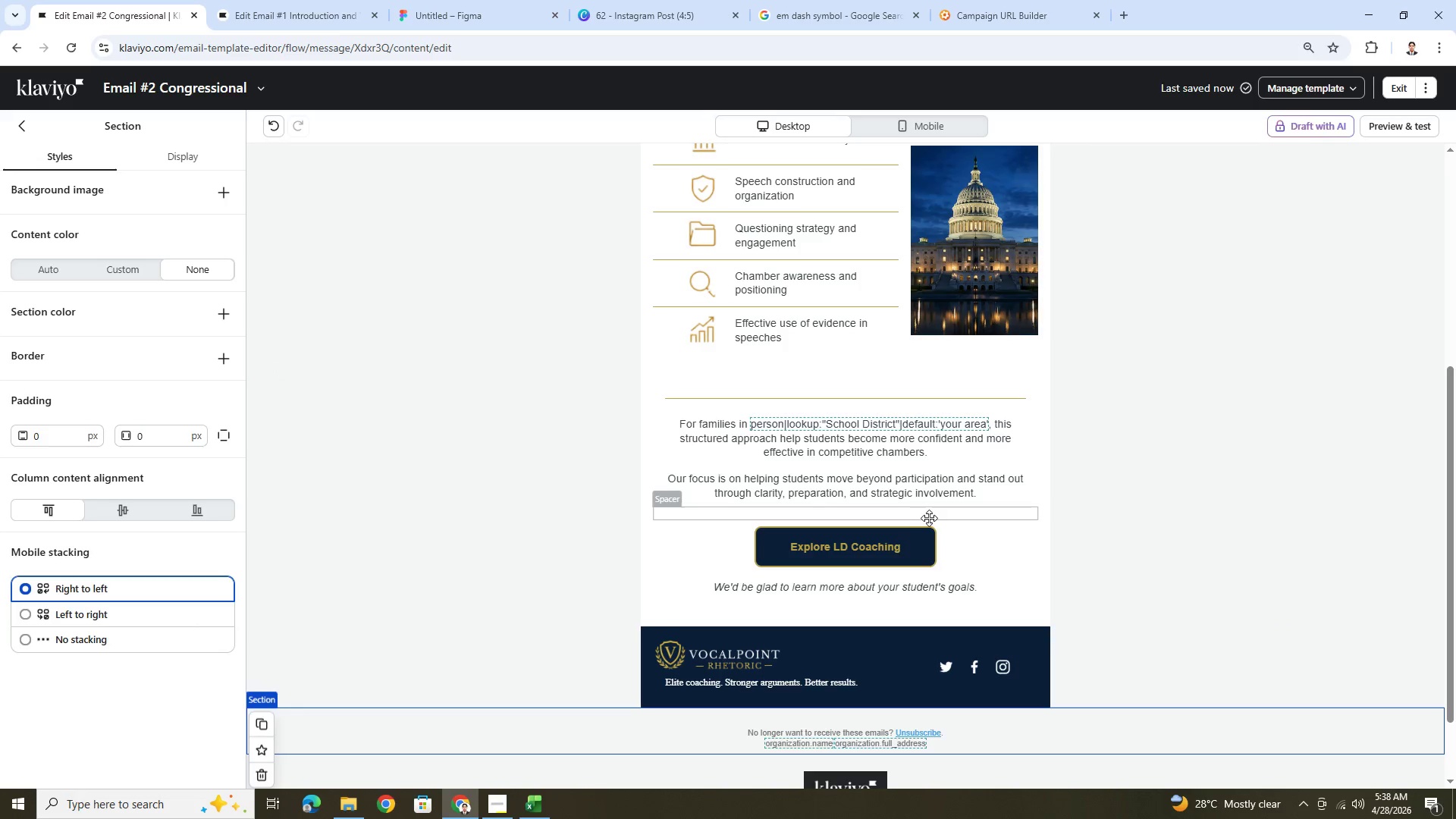 
left_click([1014, 534])
 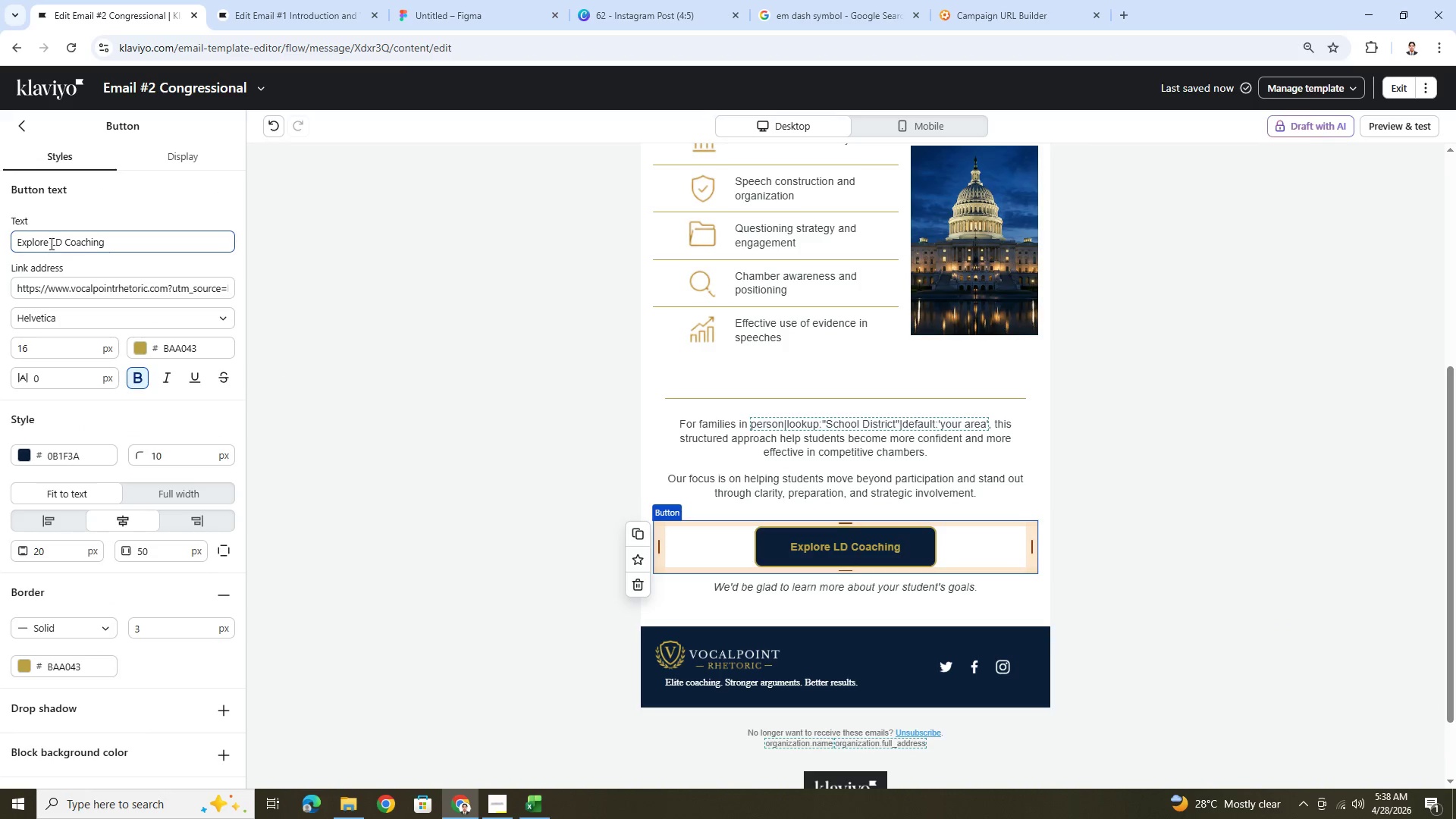 
left_click_drag(start_coordinate=[50, 243], to_coordinate=[61, 242])
 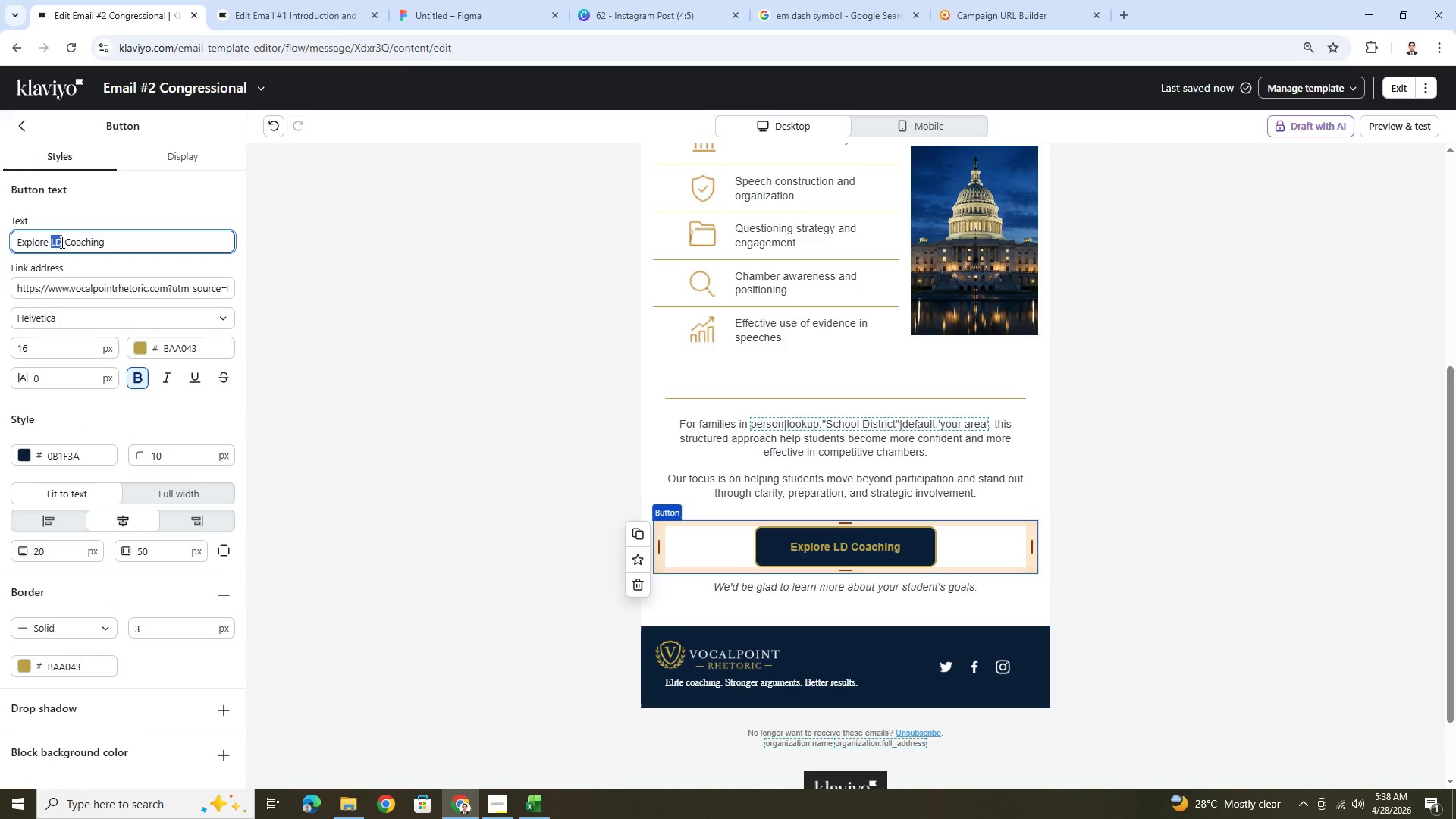 
wait(8.61)
 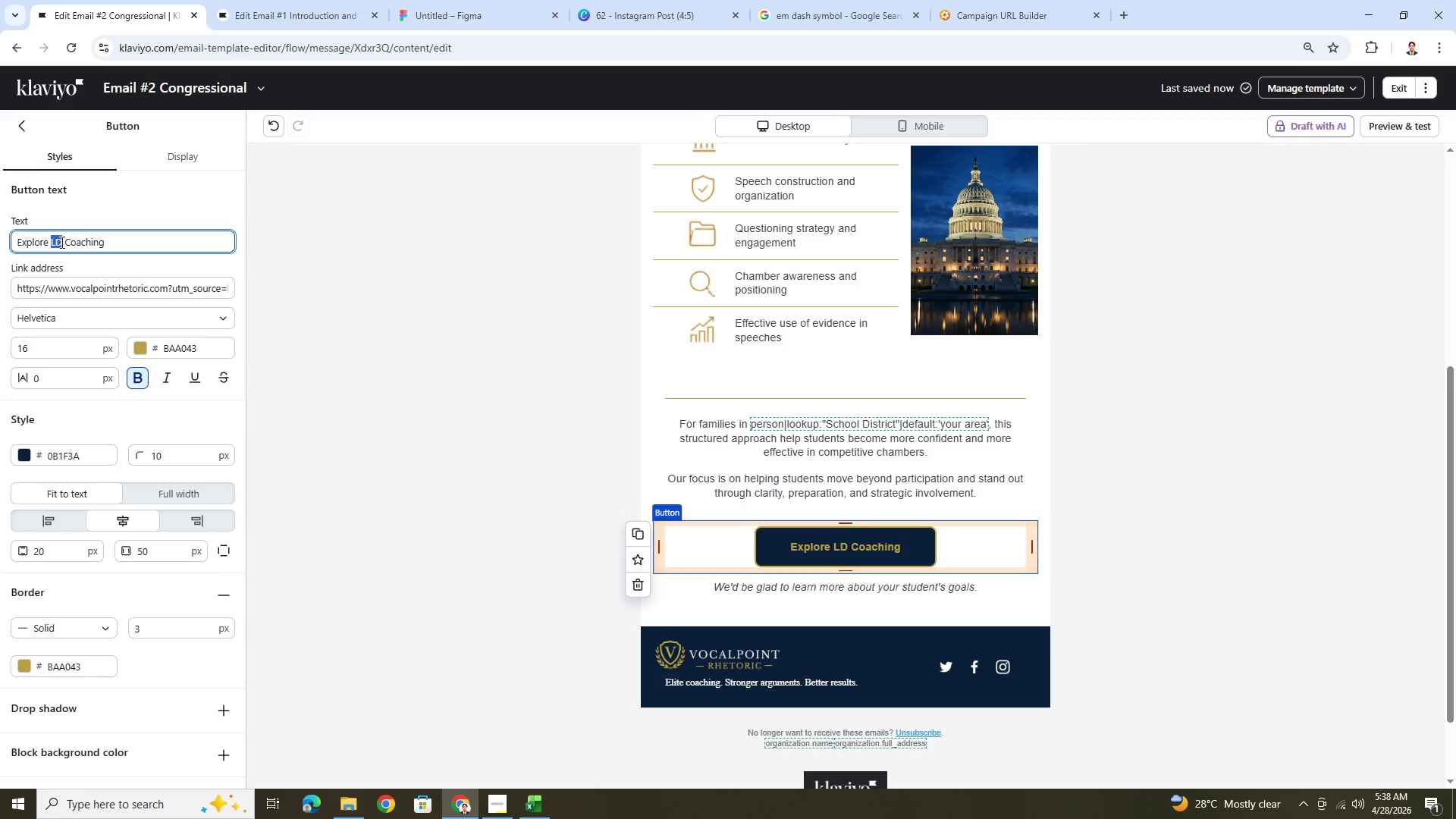 
type(Congressional Ebate)
 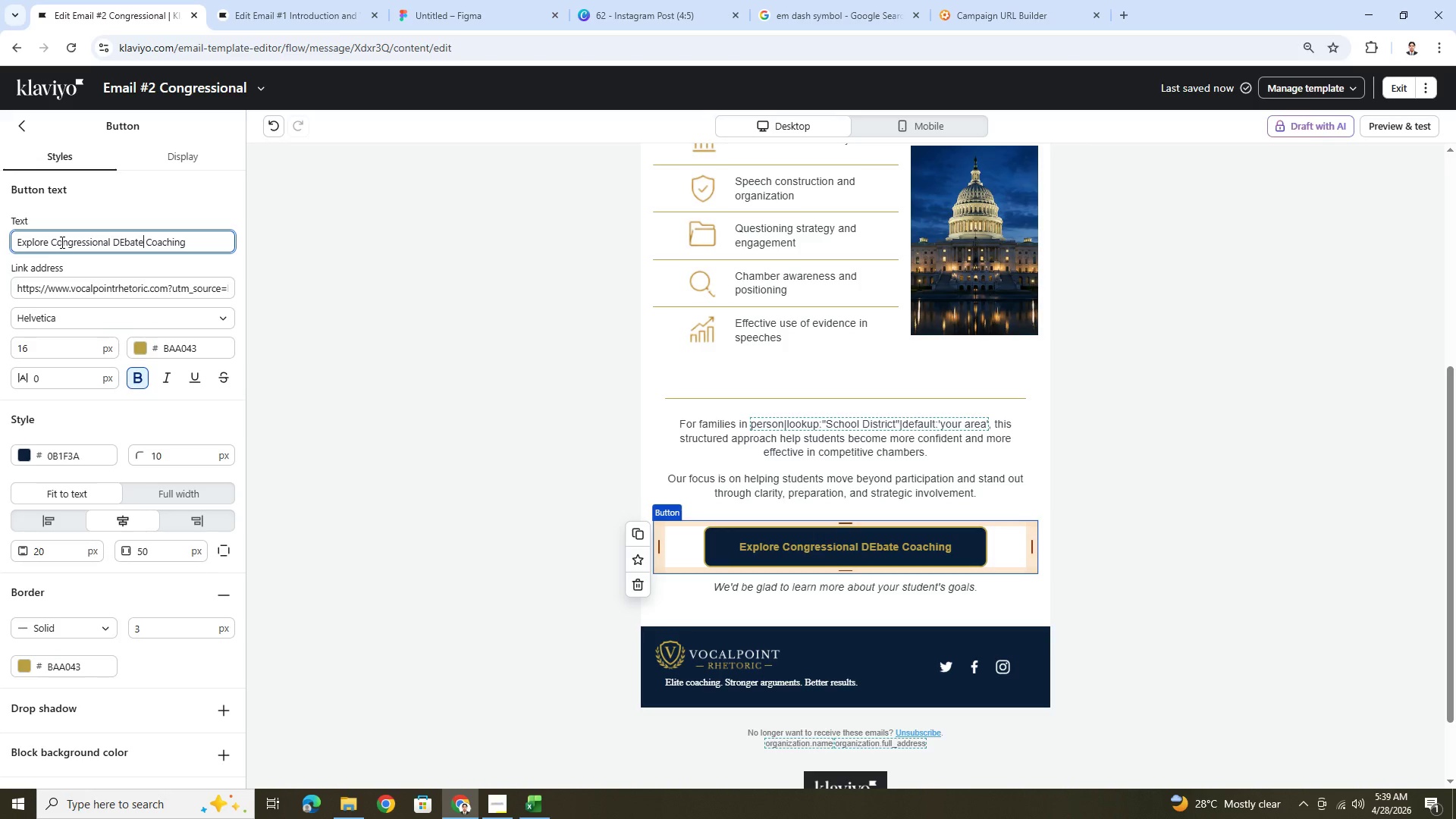 
hold_key(key=D, duration=0.36)
 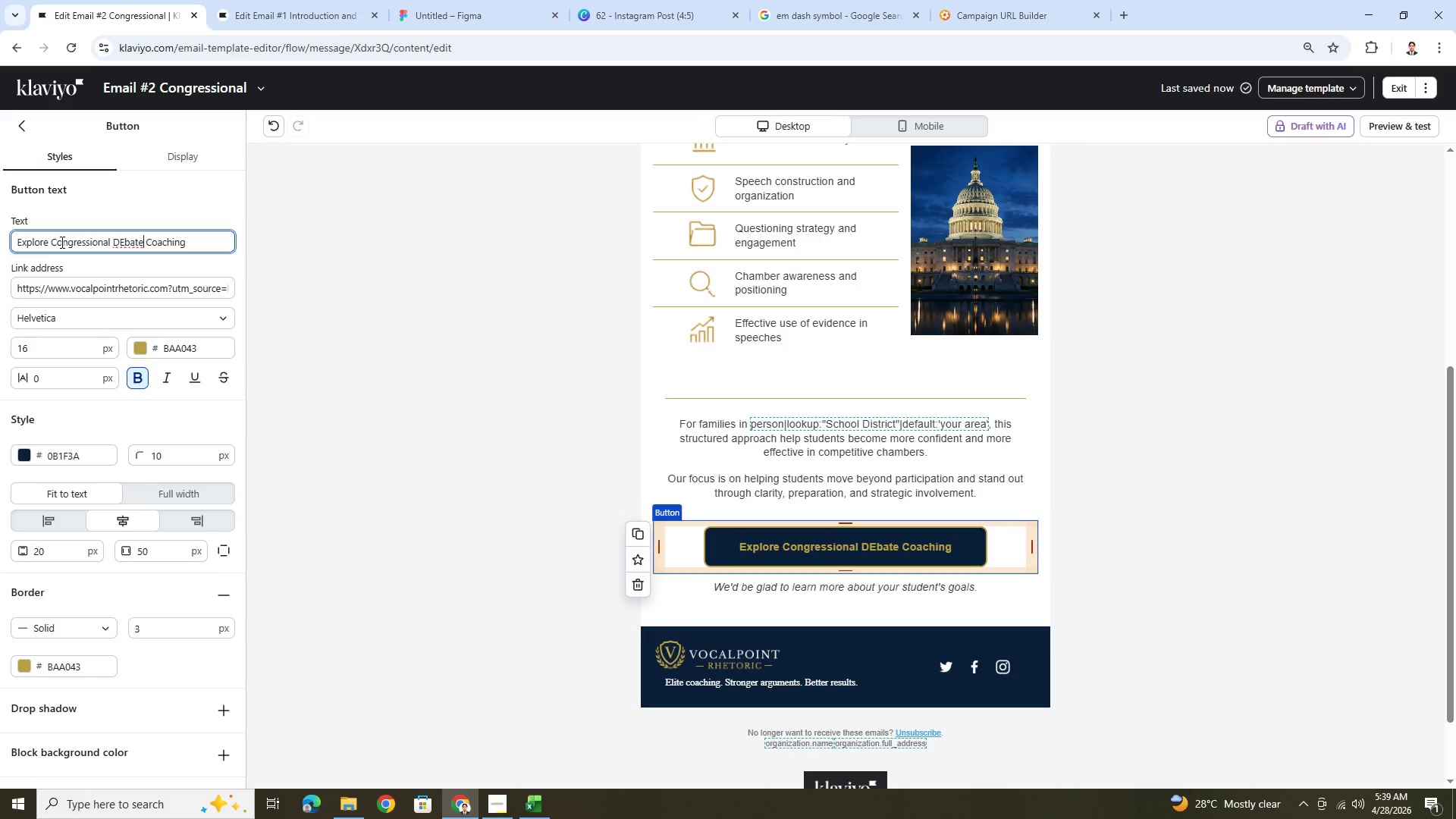 
key(ArrowLeft)
 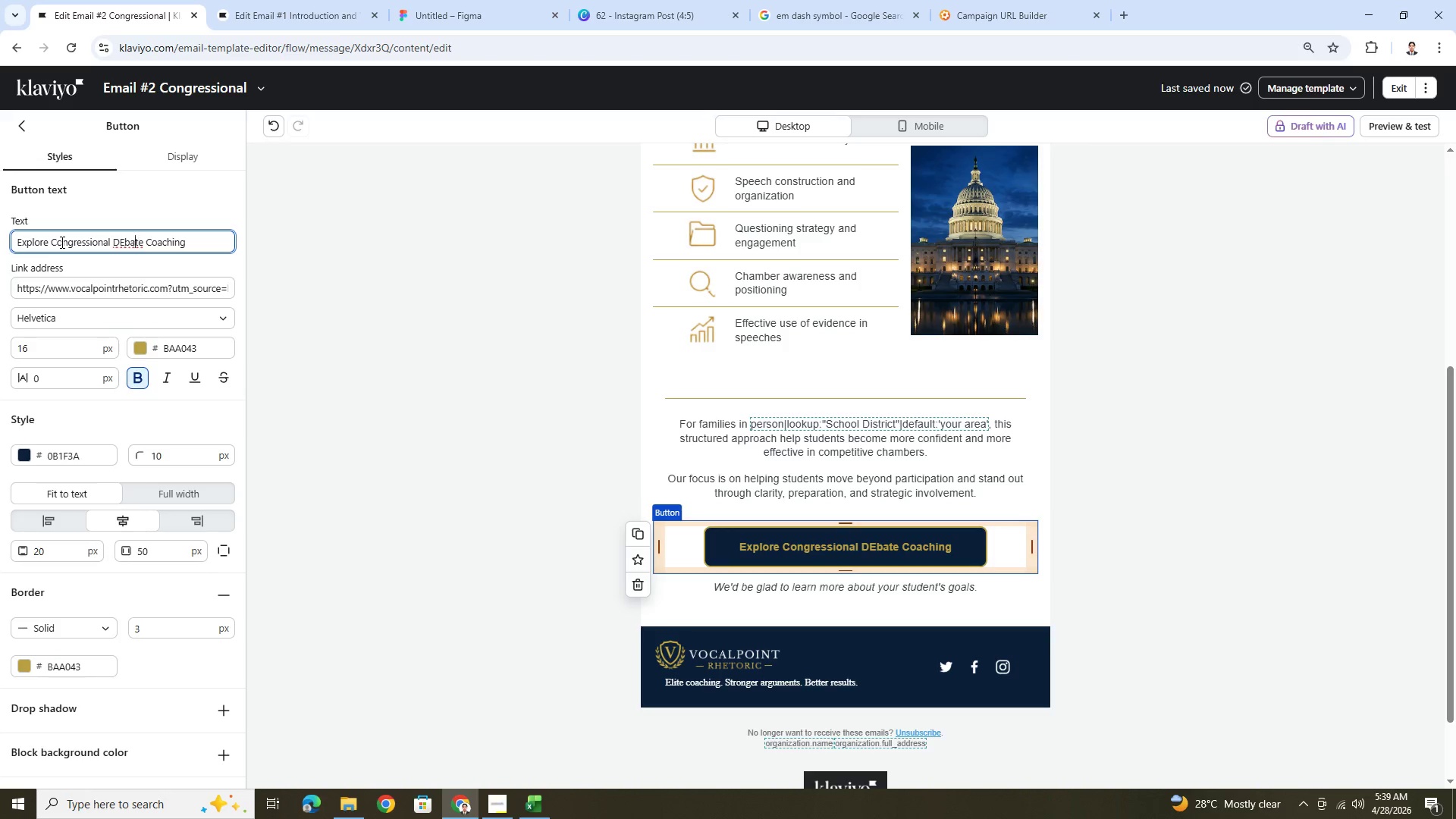 
key(ArrowLeft)
 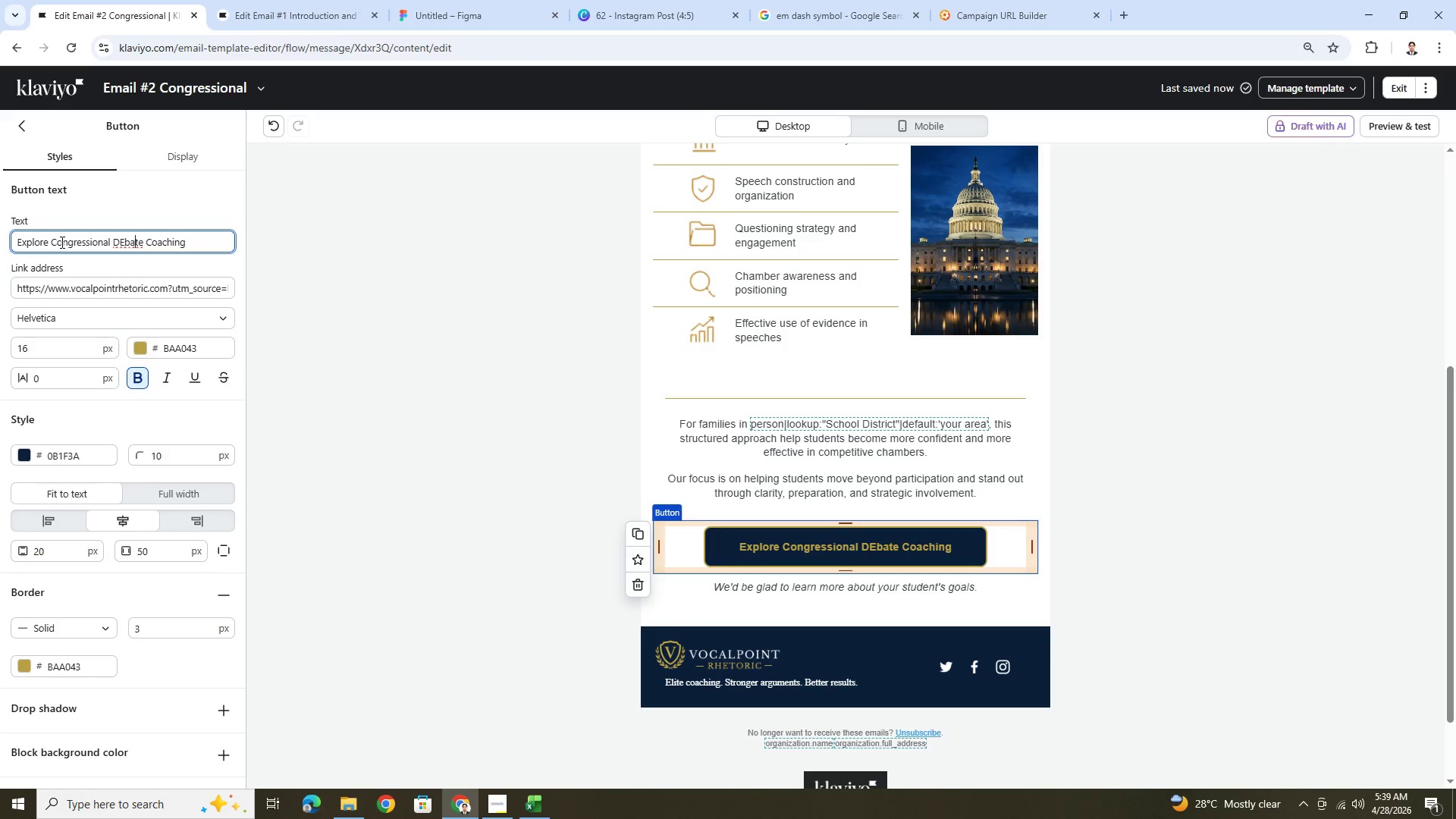 
key(ArrowLeft)
 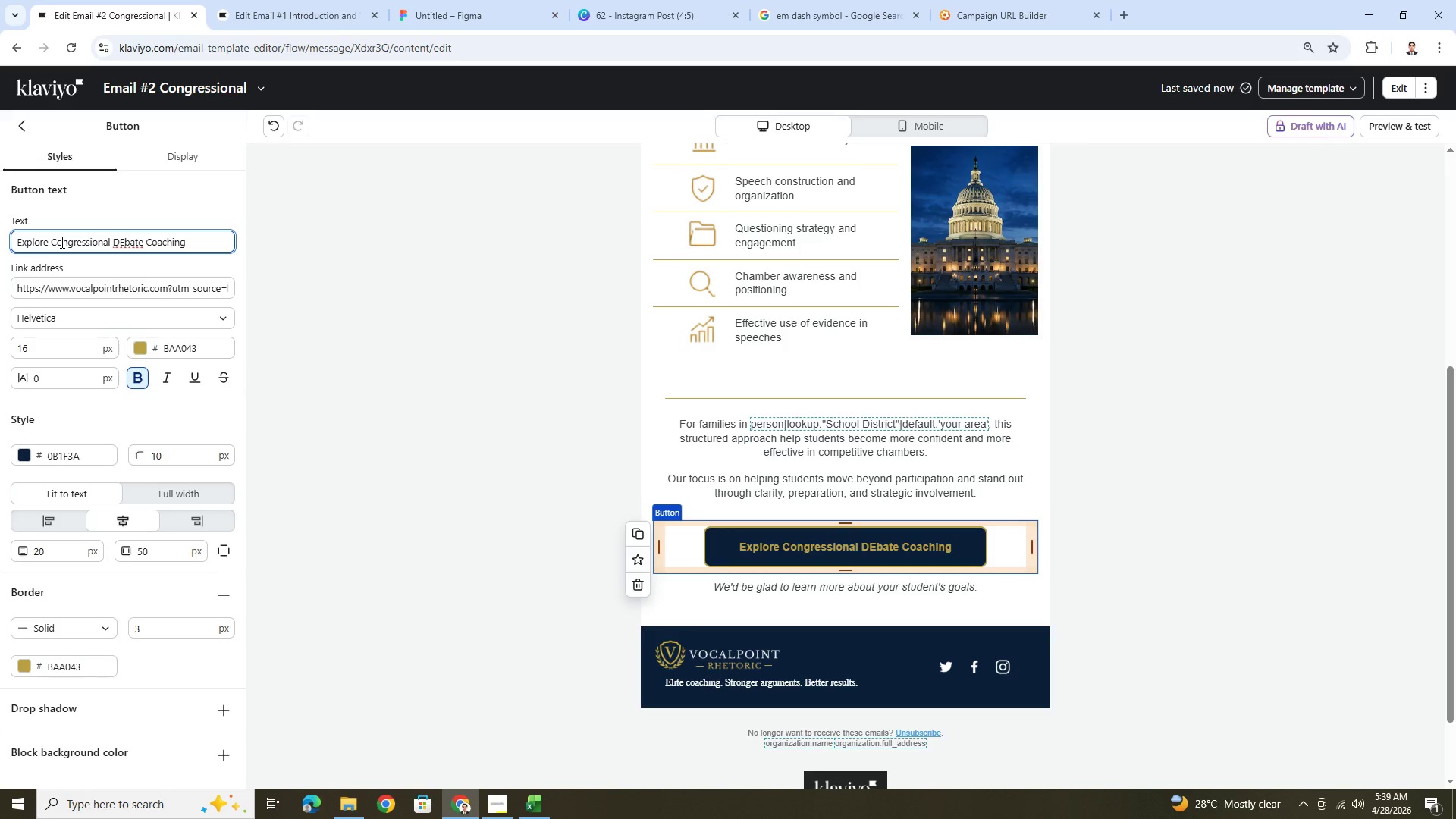 
key(ArrowLeft)
 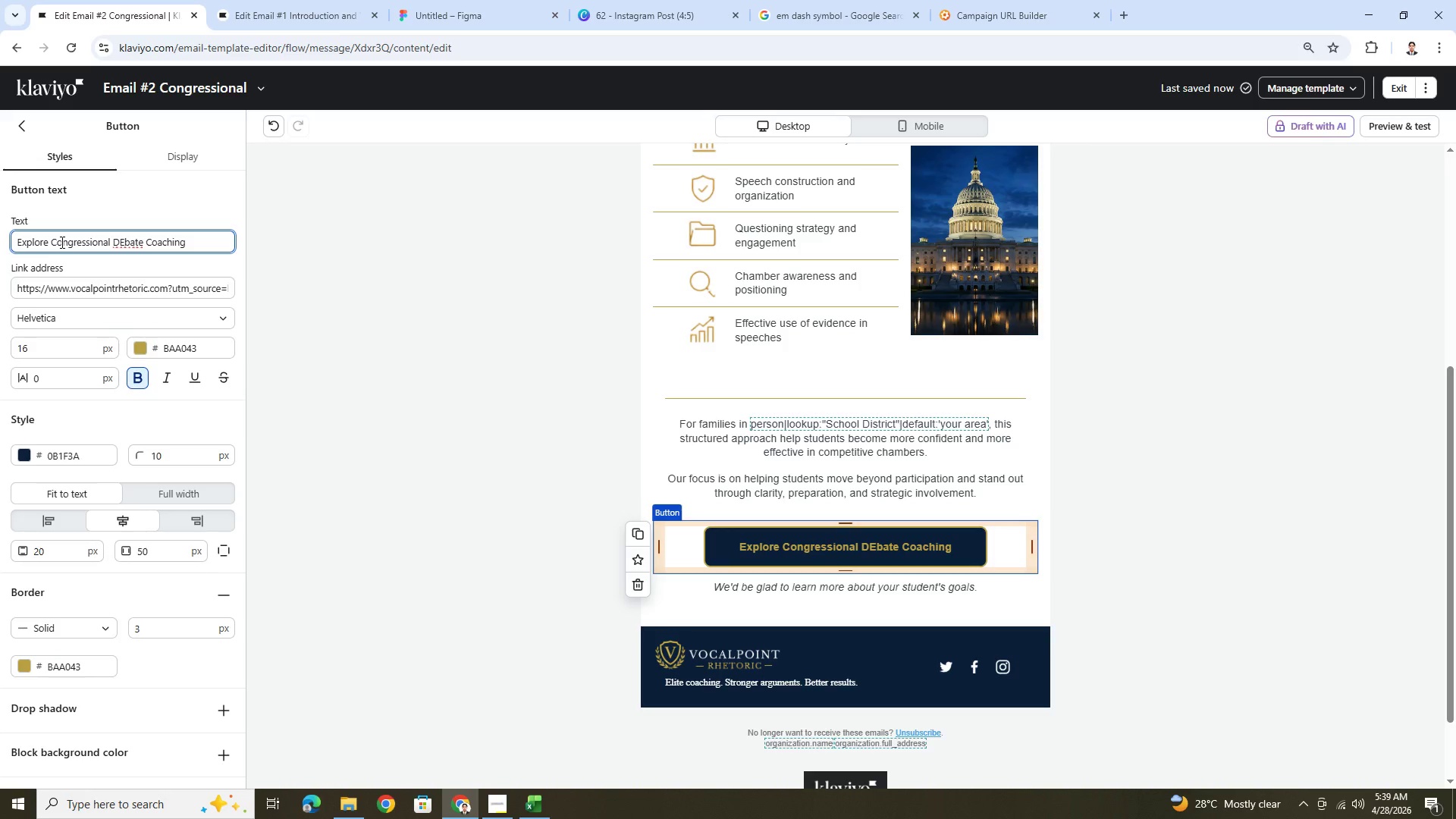 
key(Backspace)
 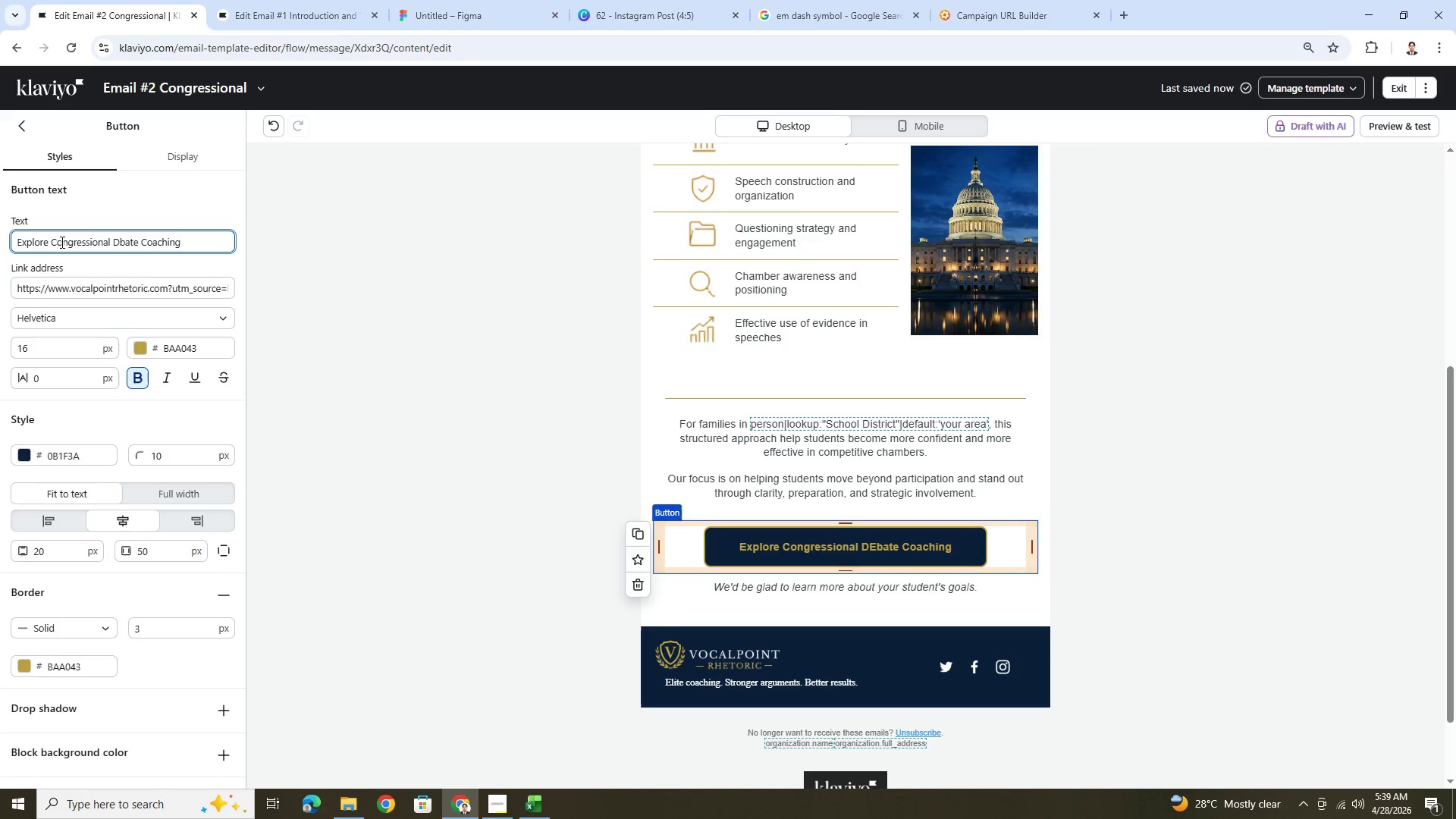 
key(E)
 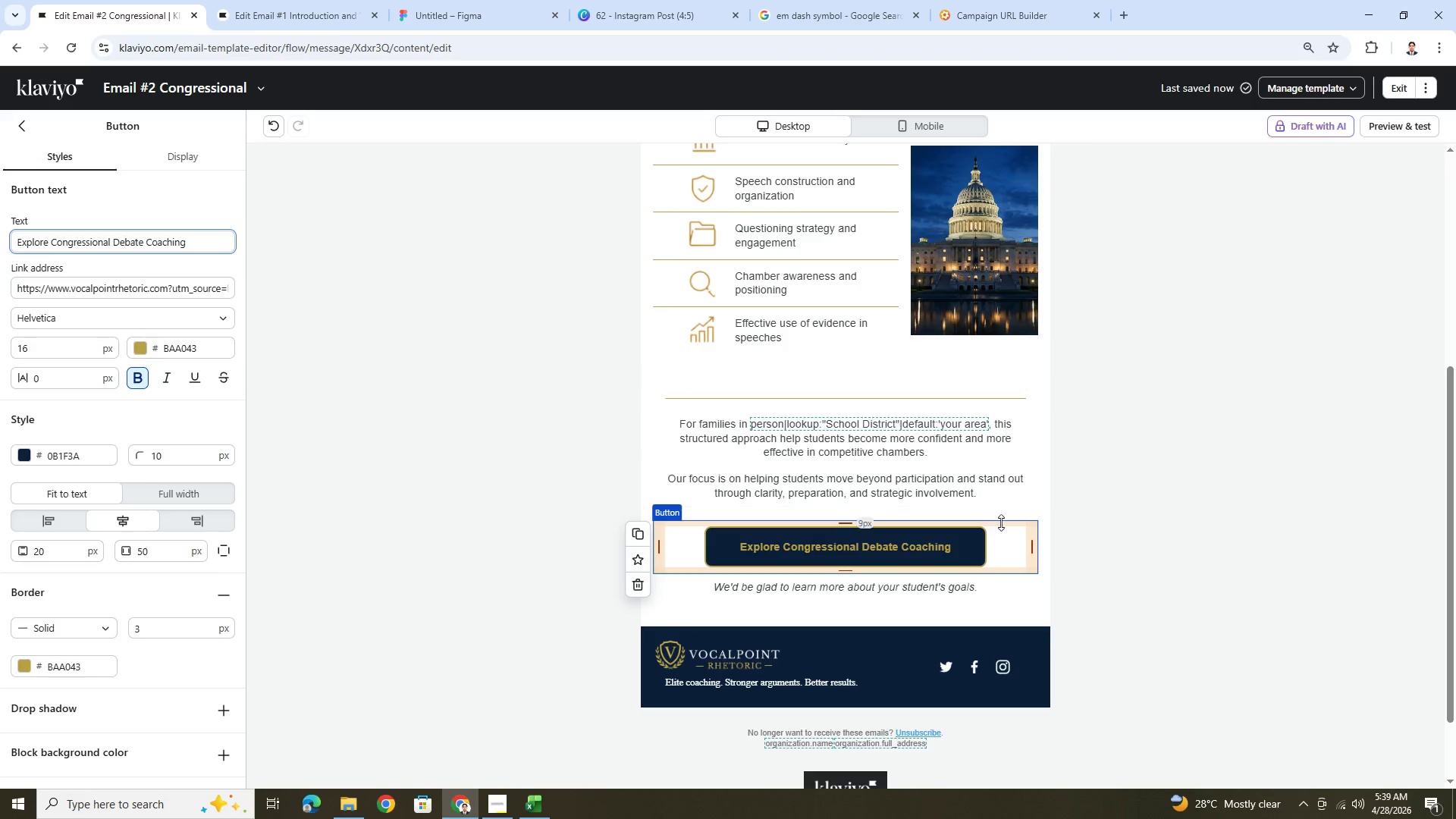 
wait(6.56)
 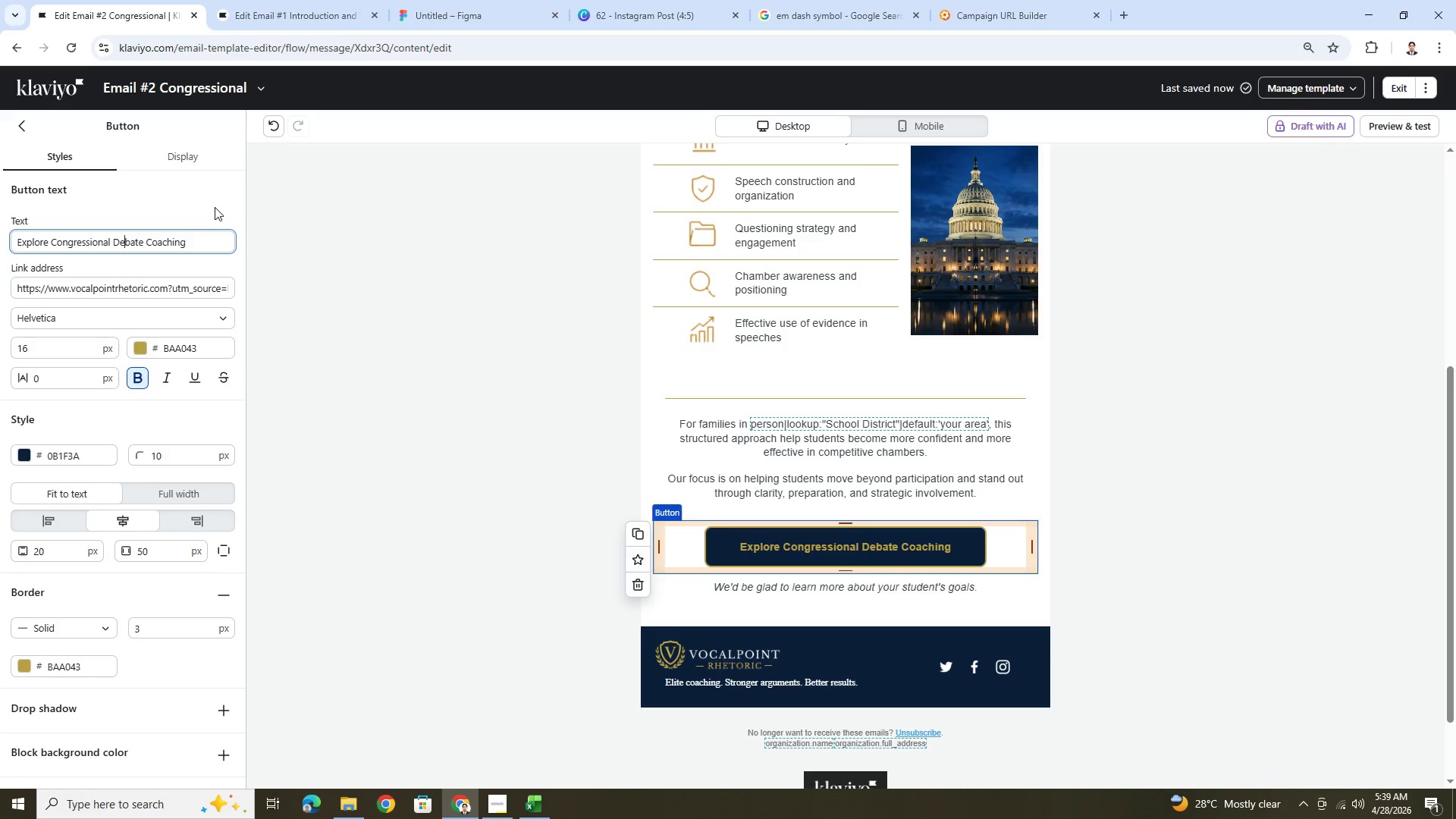 
left_click_drag(start_coordinate=[215, 287], to_coordinate=[265, 286])
 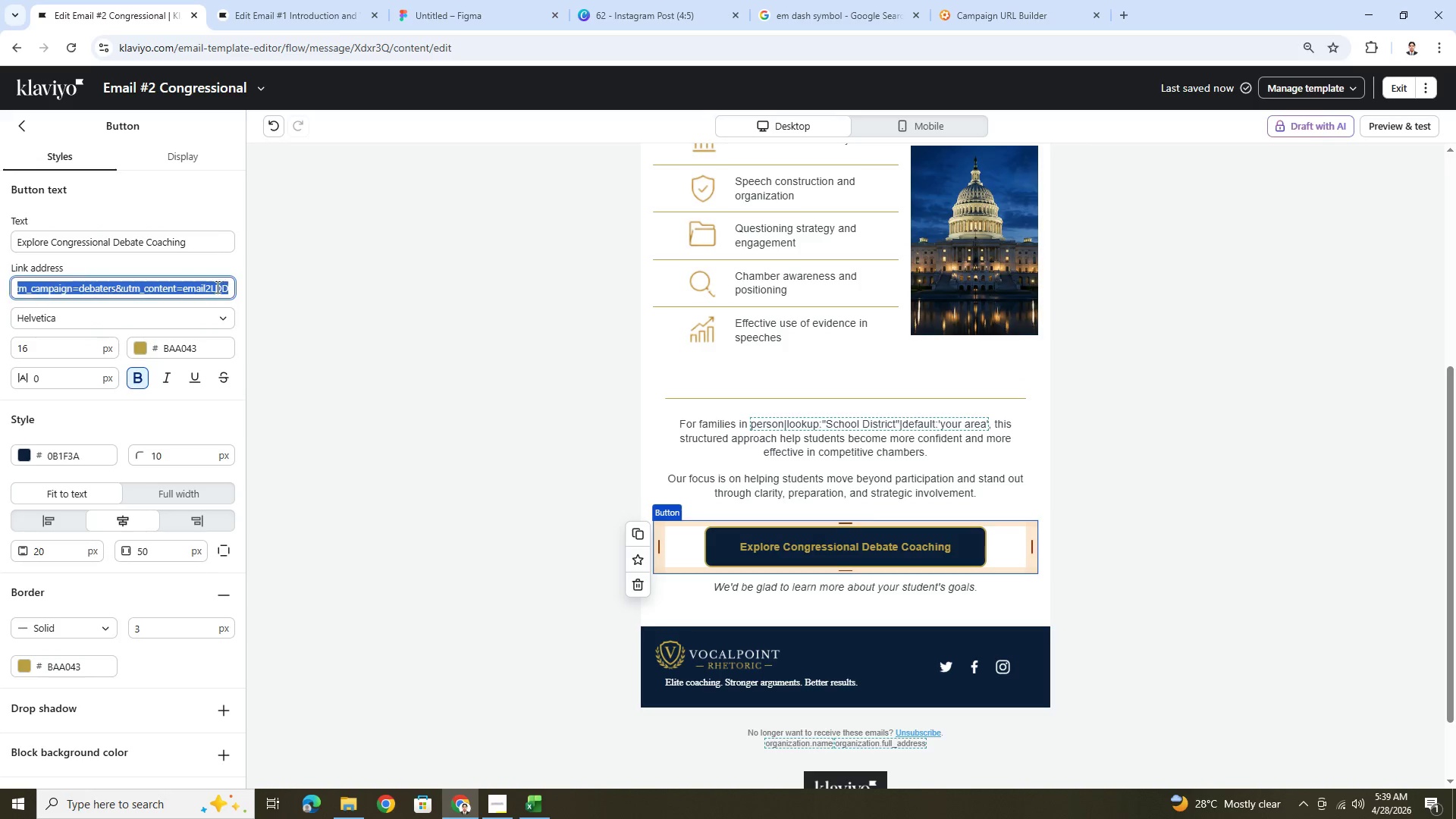 
left_click([214, 287])
 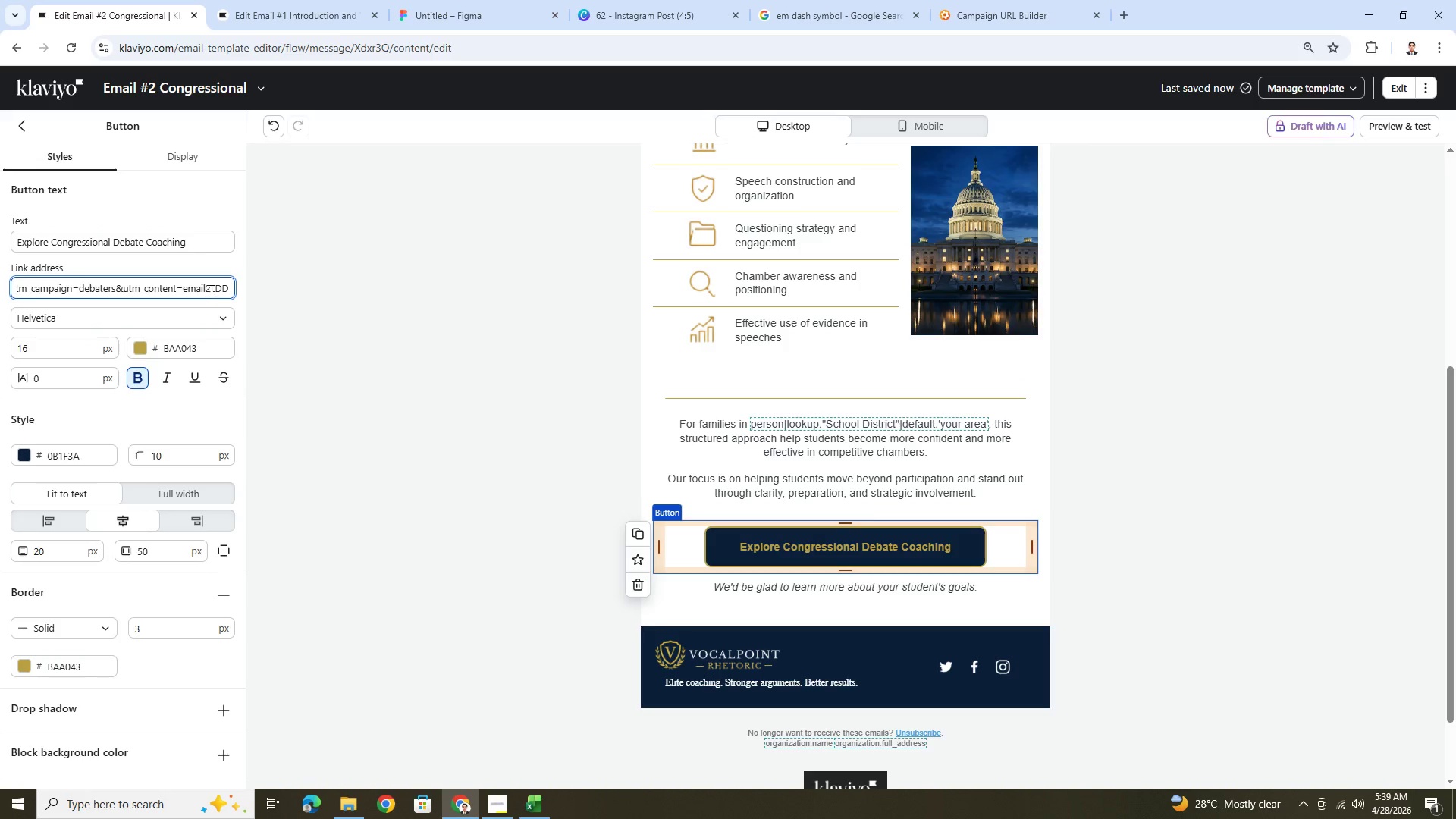 
left_click_drag(start_coordinate=[210, 290], to_coordinate=[234, 293])
 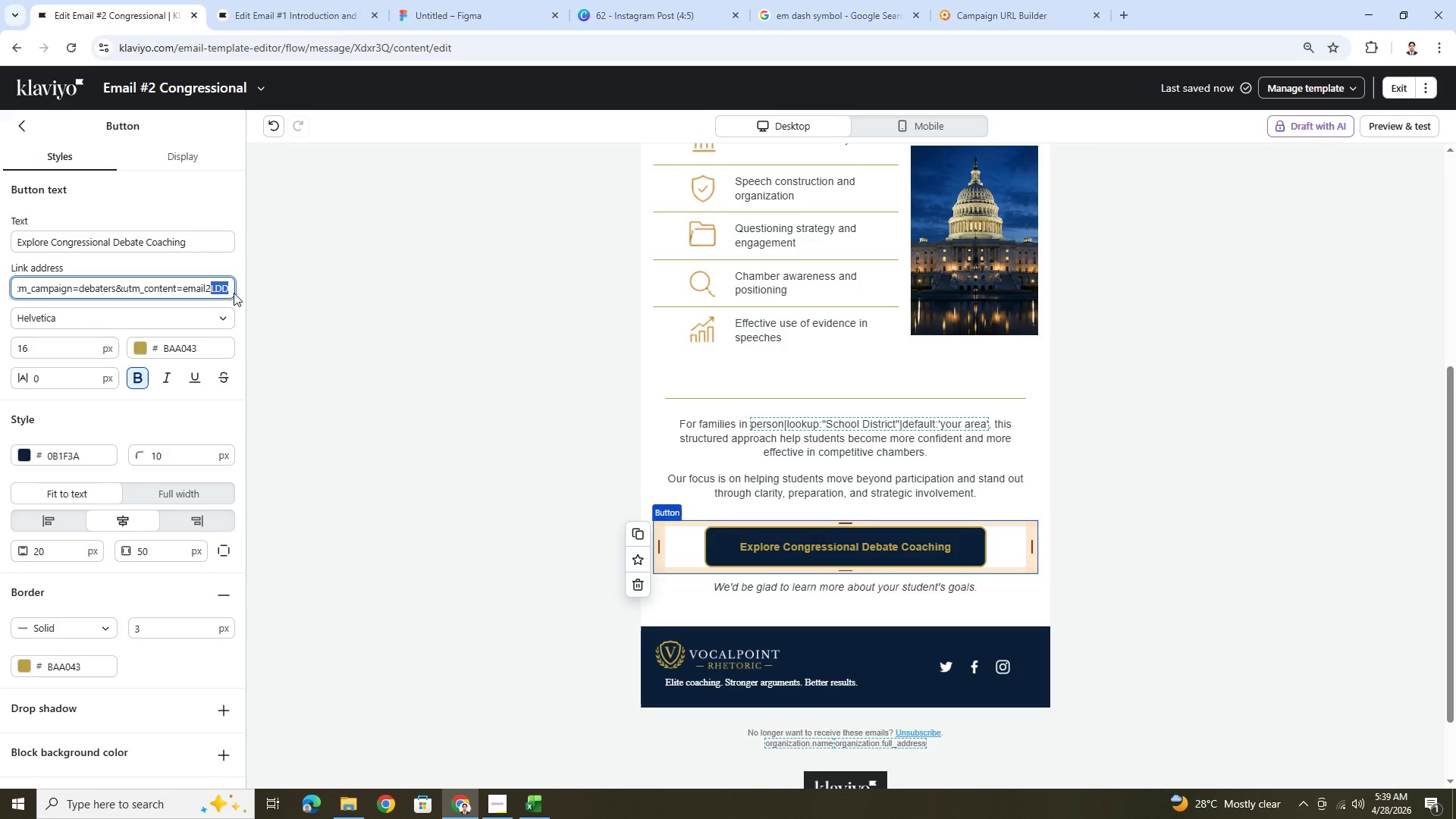 
type(CD)
 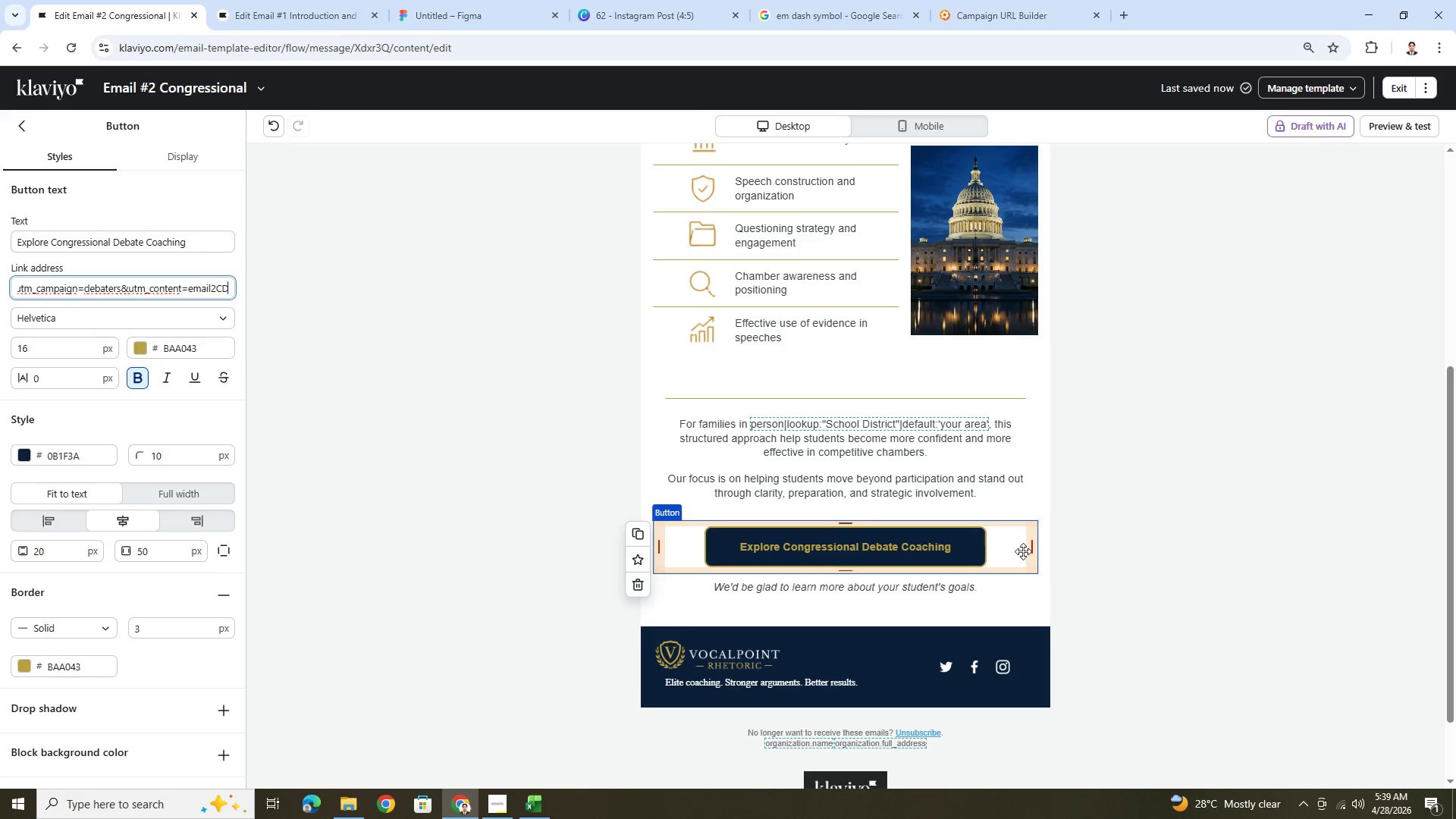 
left_click([1132, 573])
 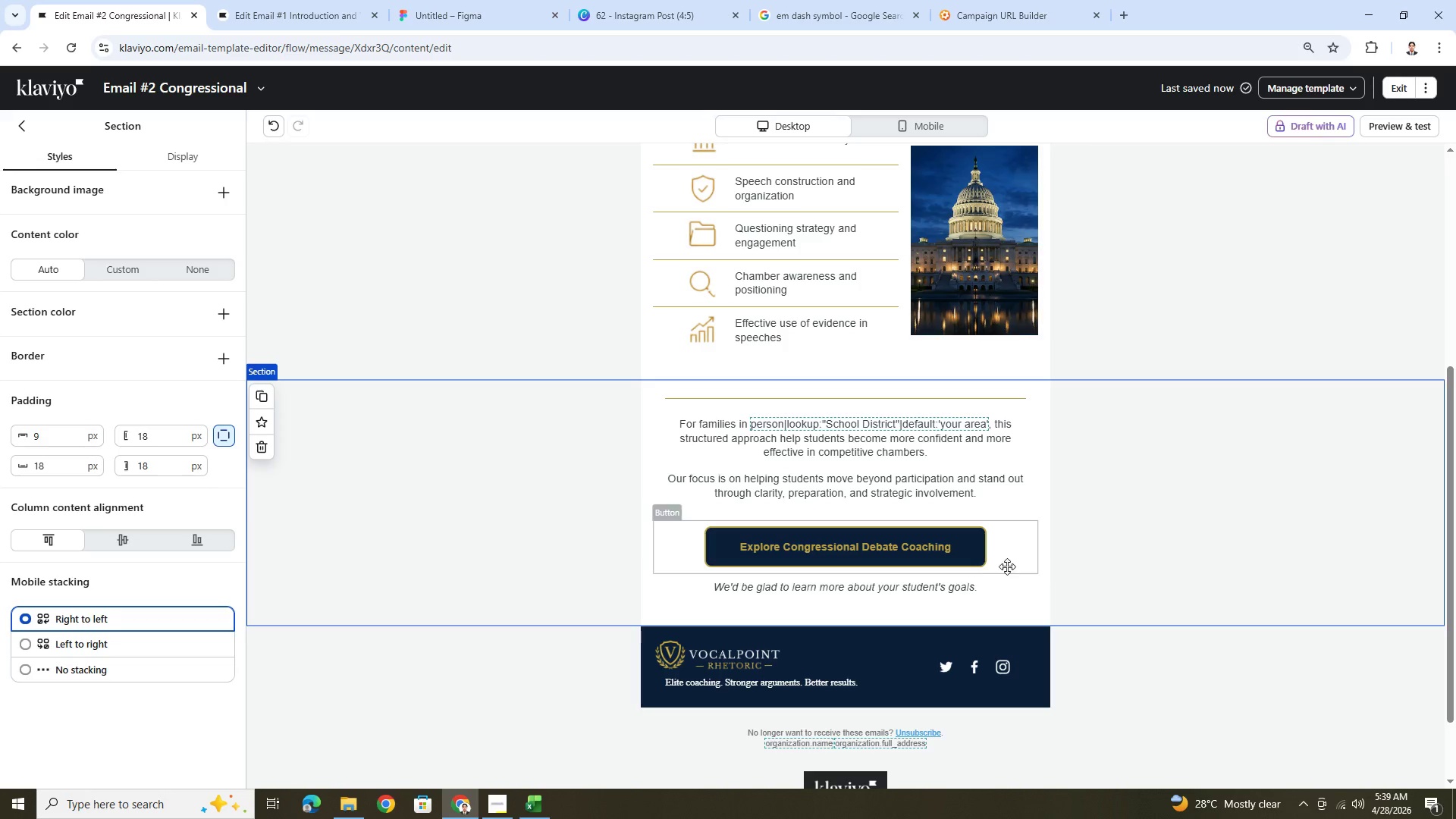 
left_click([976, 579])
 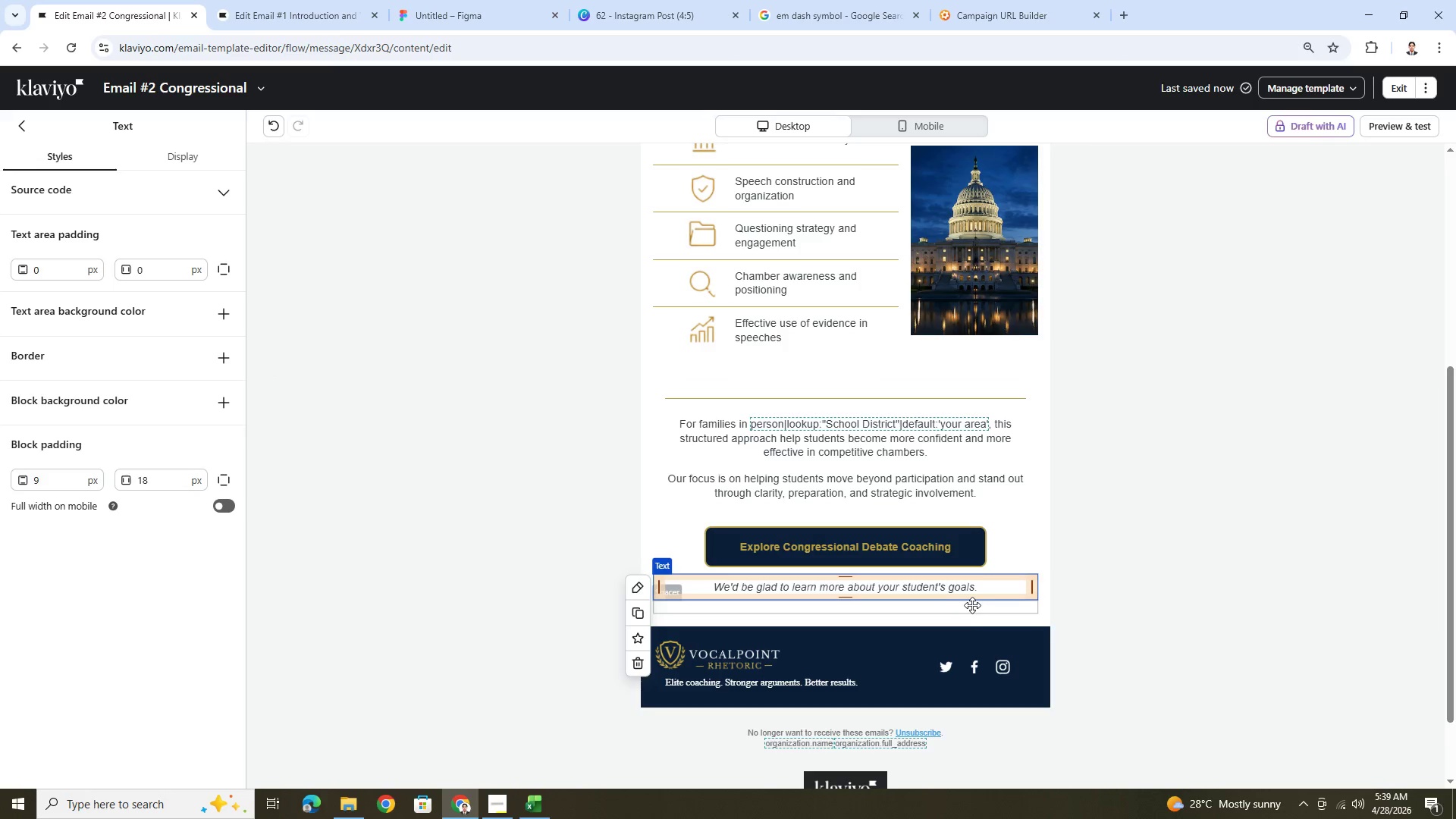 
wait(25.88)
 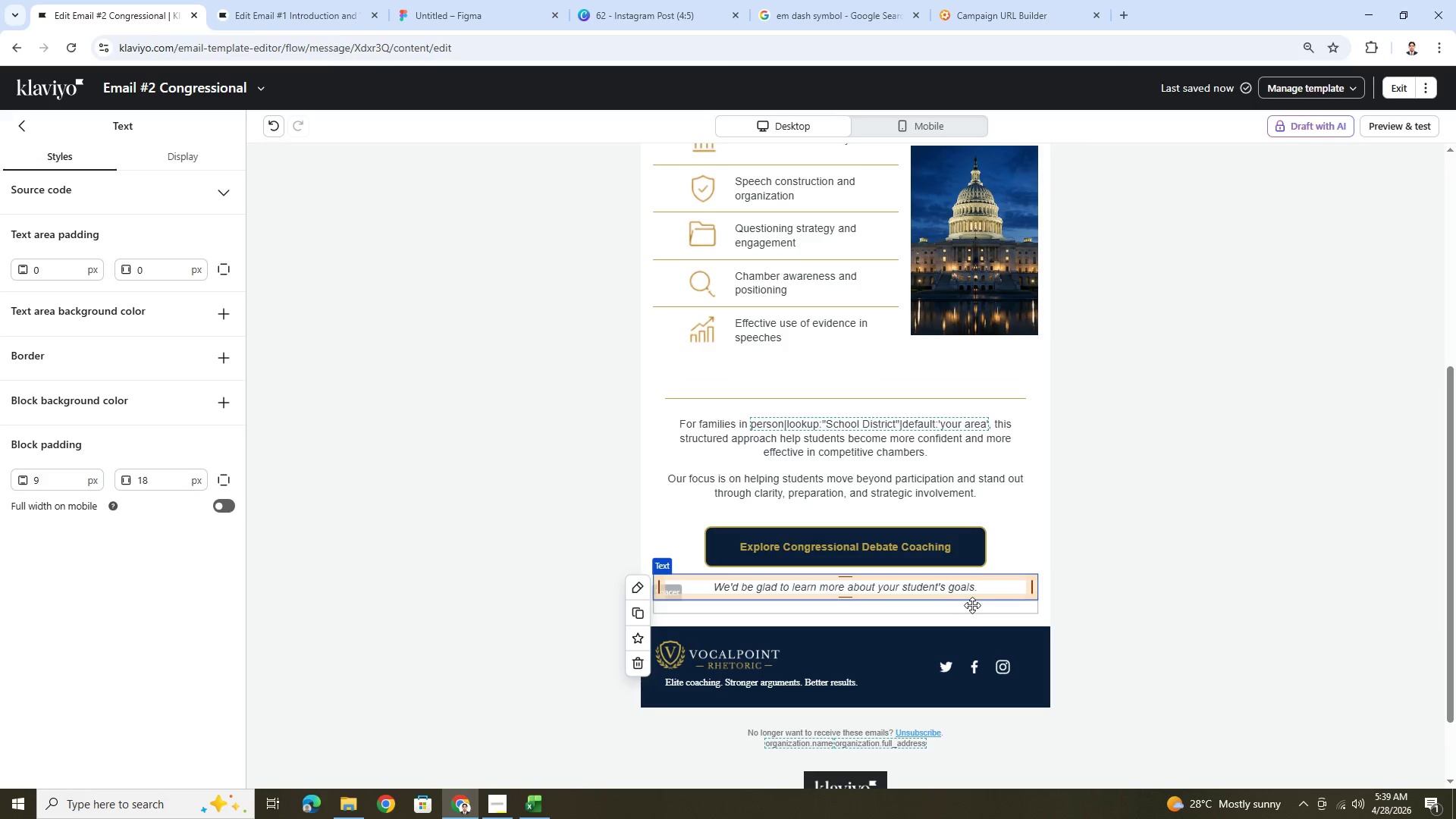 
double_click([877, 591])
 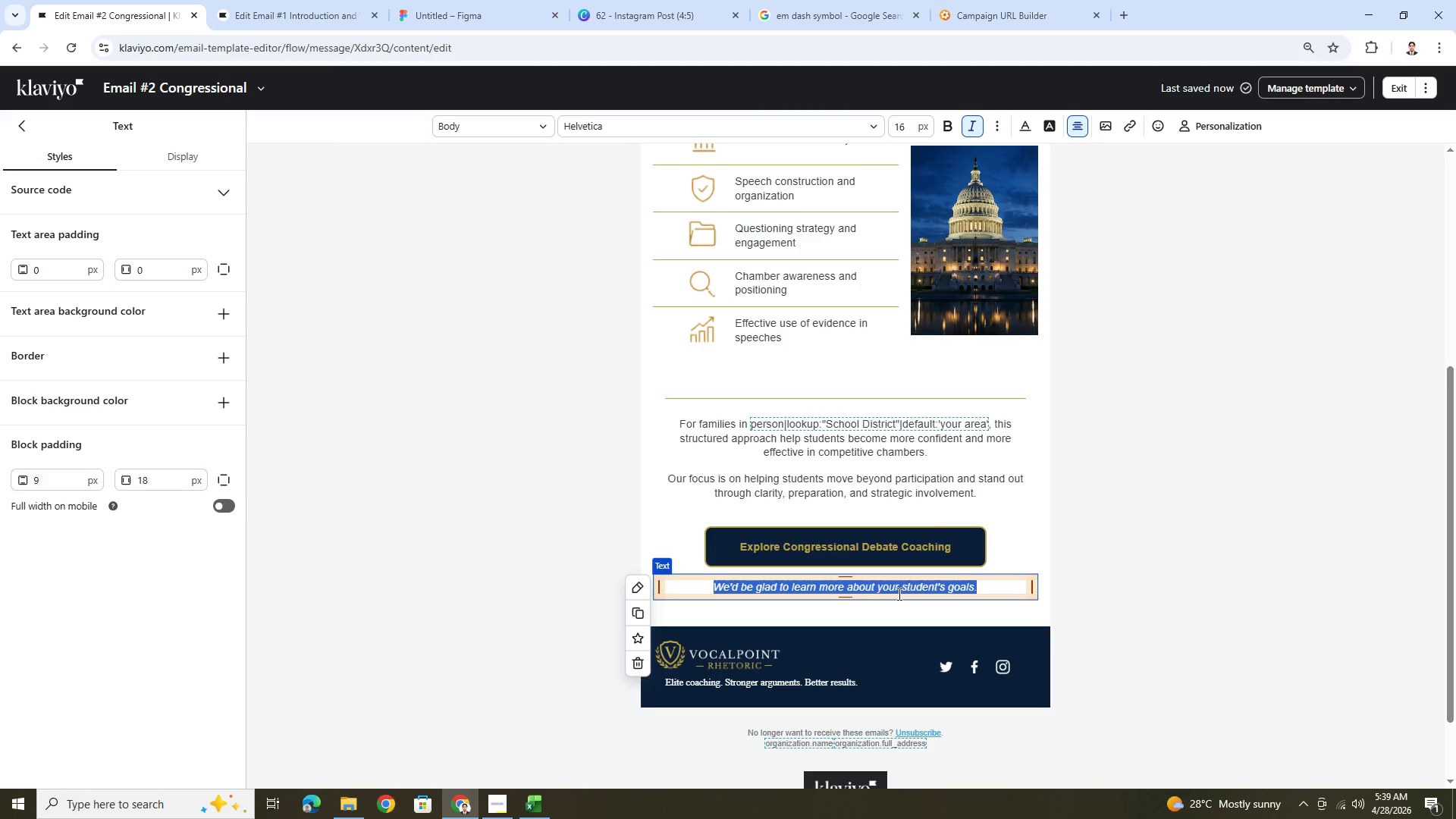 
type(If you're student )
 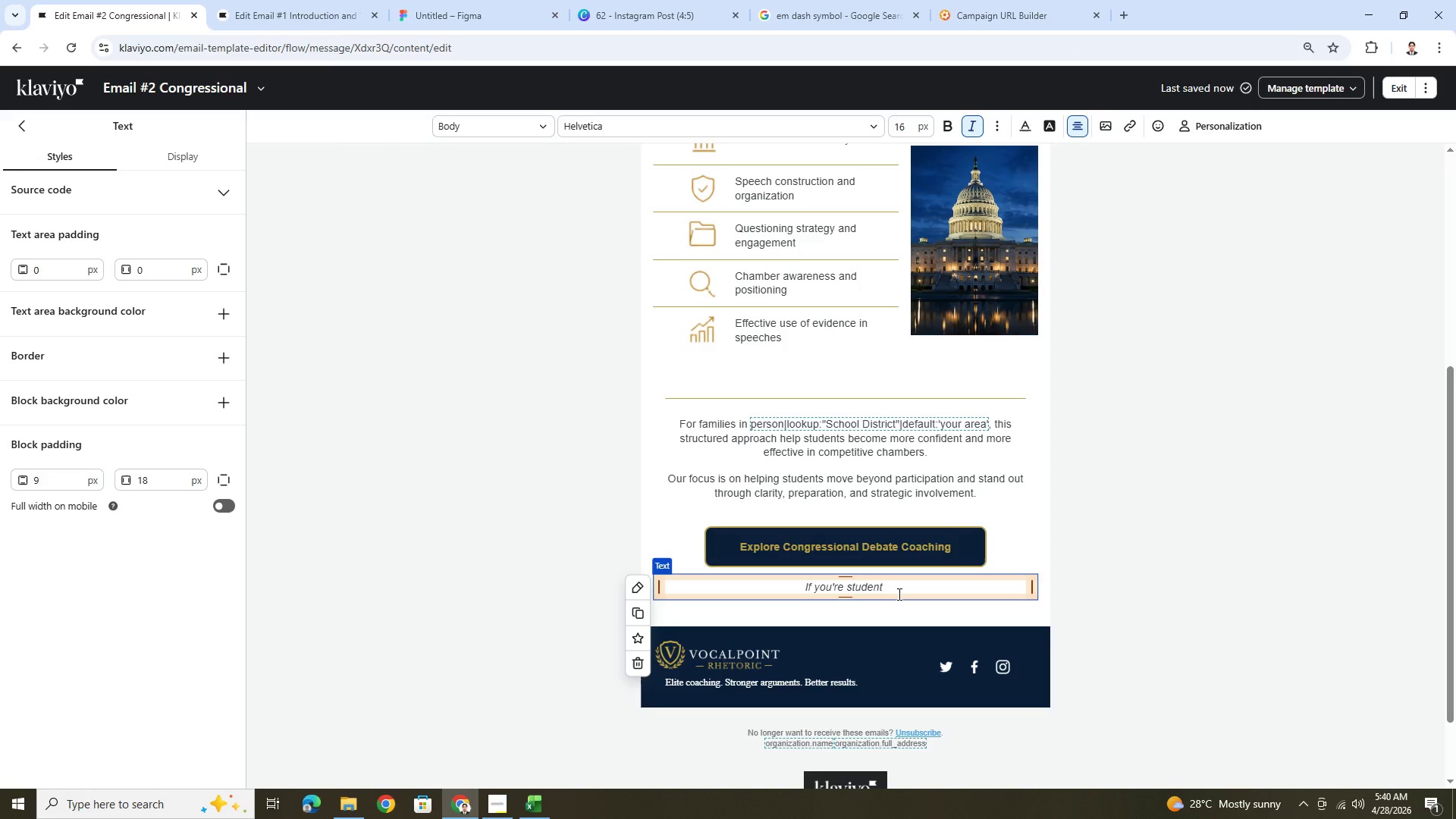 
type(is preparing for upcoming sessions or tournaments, we'd be happy to help.)
 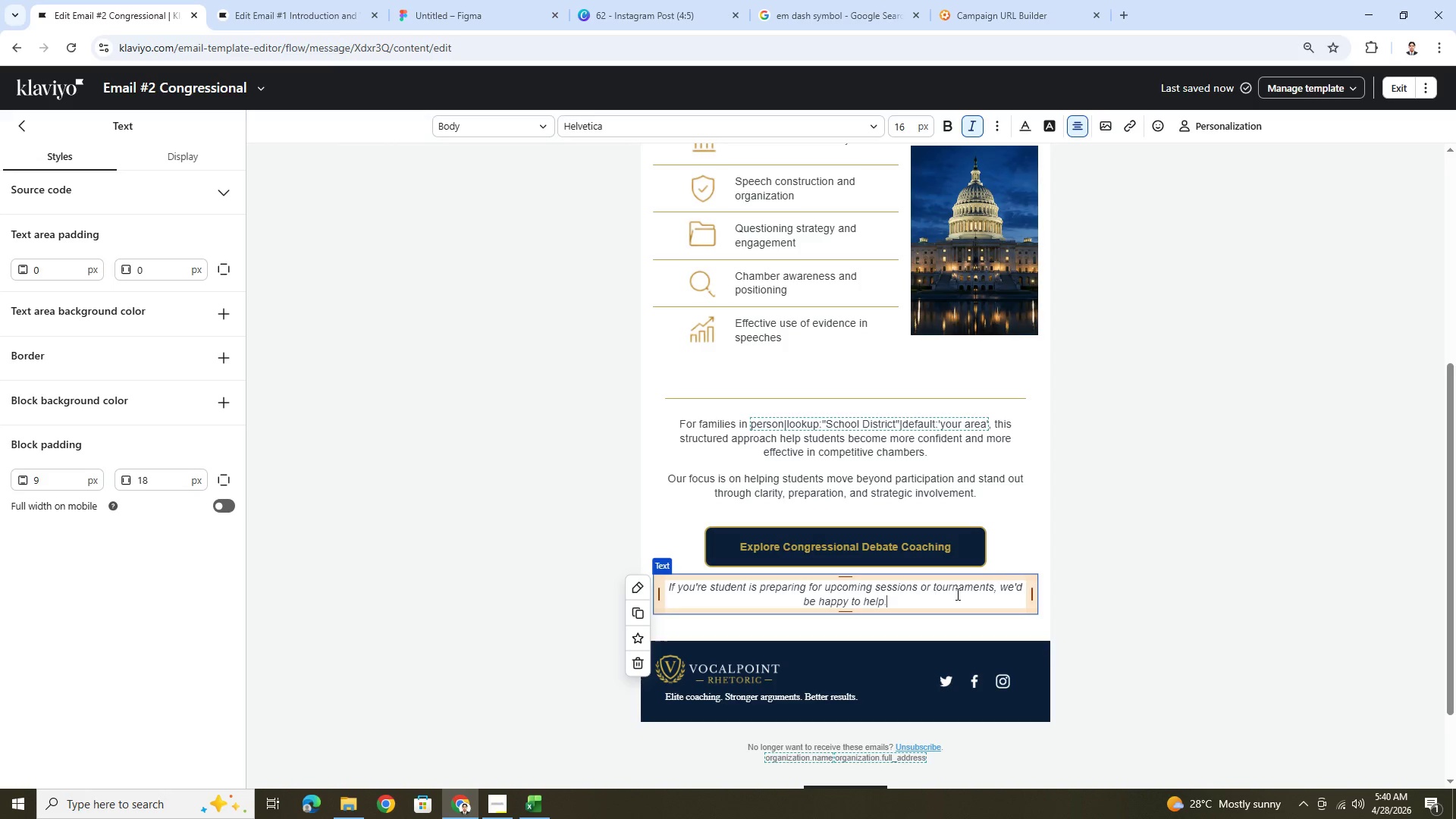 
left_click([1108, 578])
 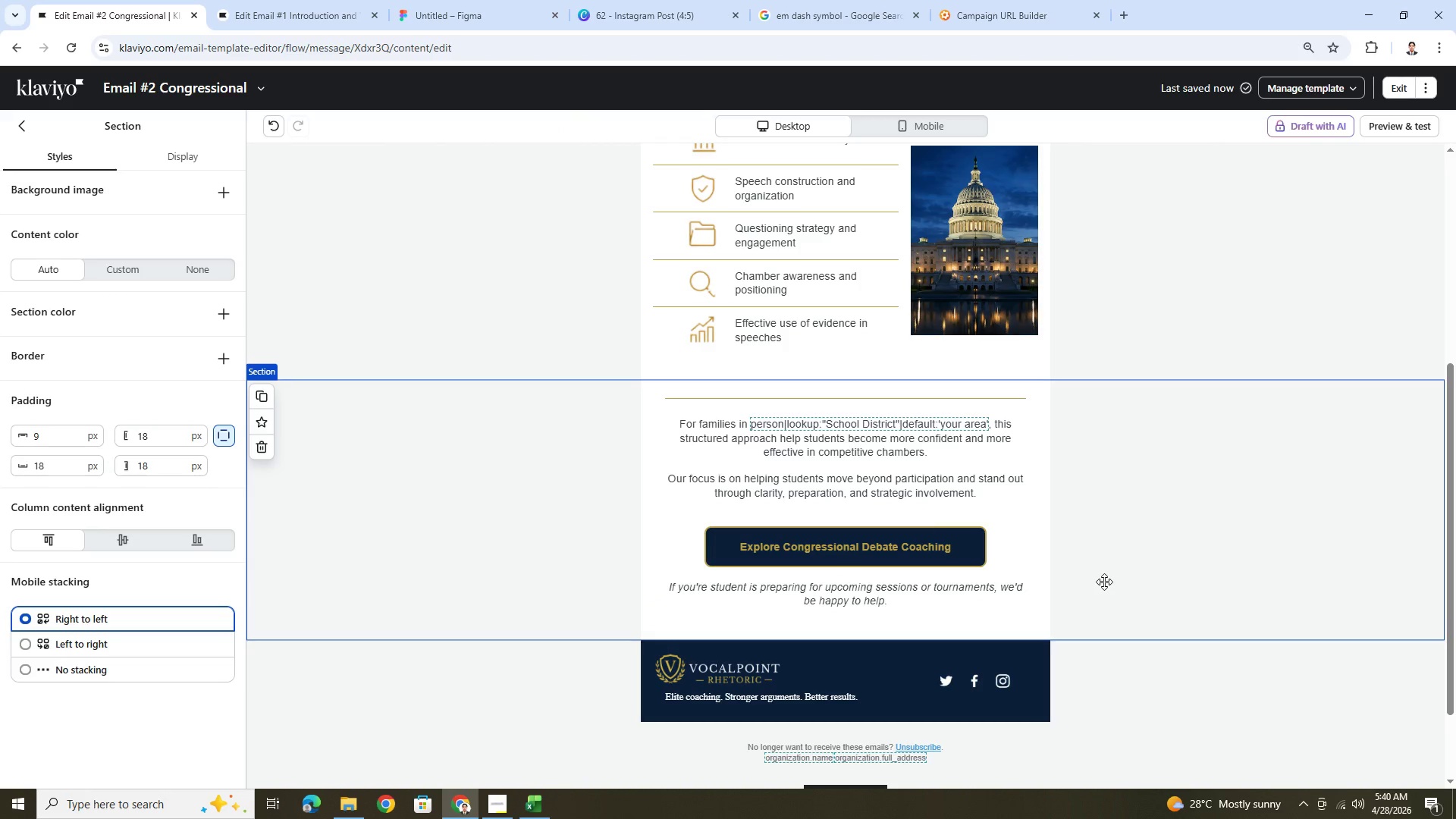 
left_click([1000, 563])
 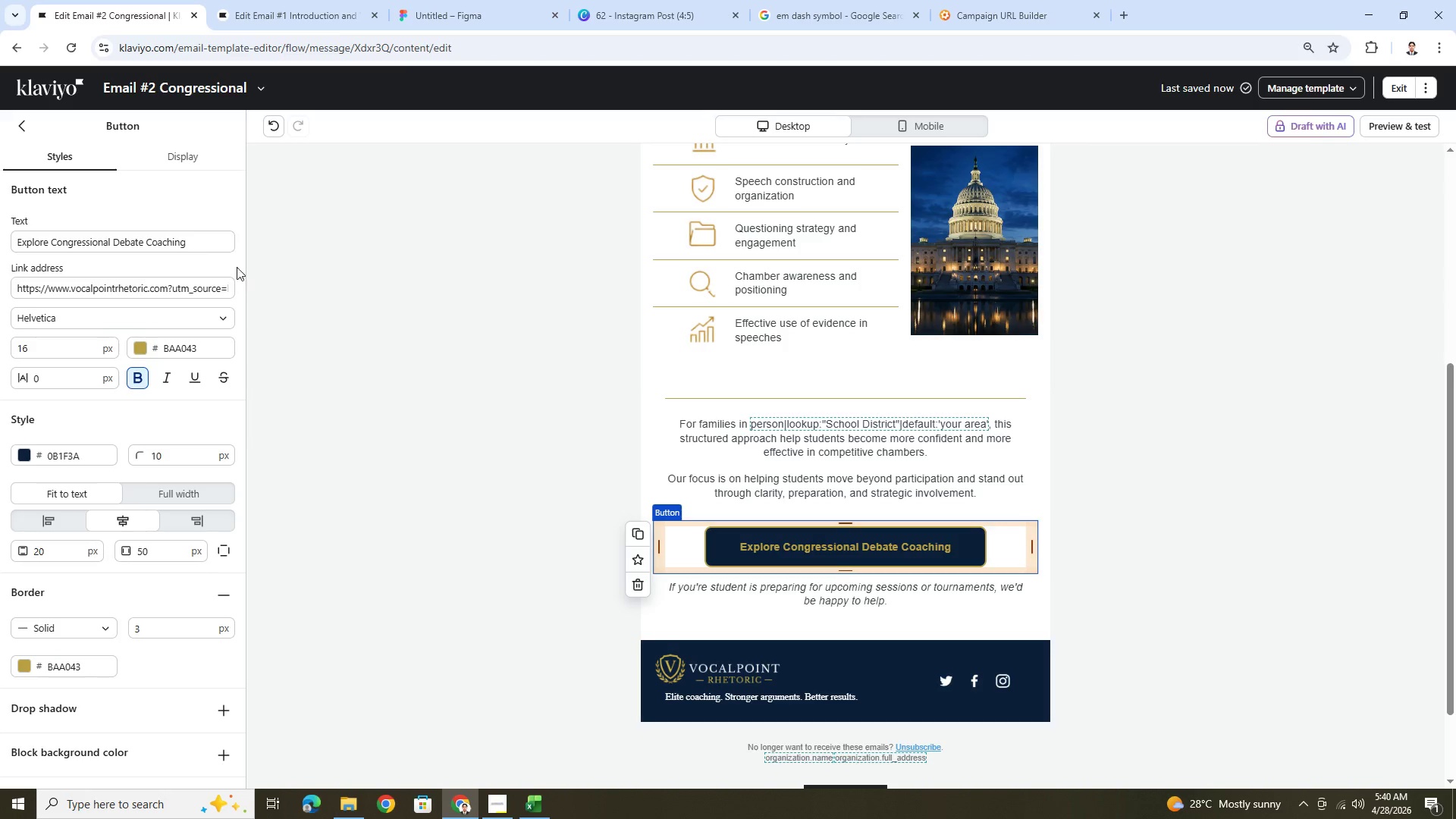 
left_click_drag(start_coordinate=[213, 289], to_coordinate=[513, 308])
 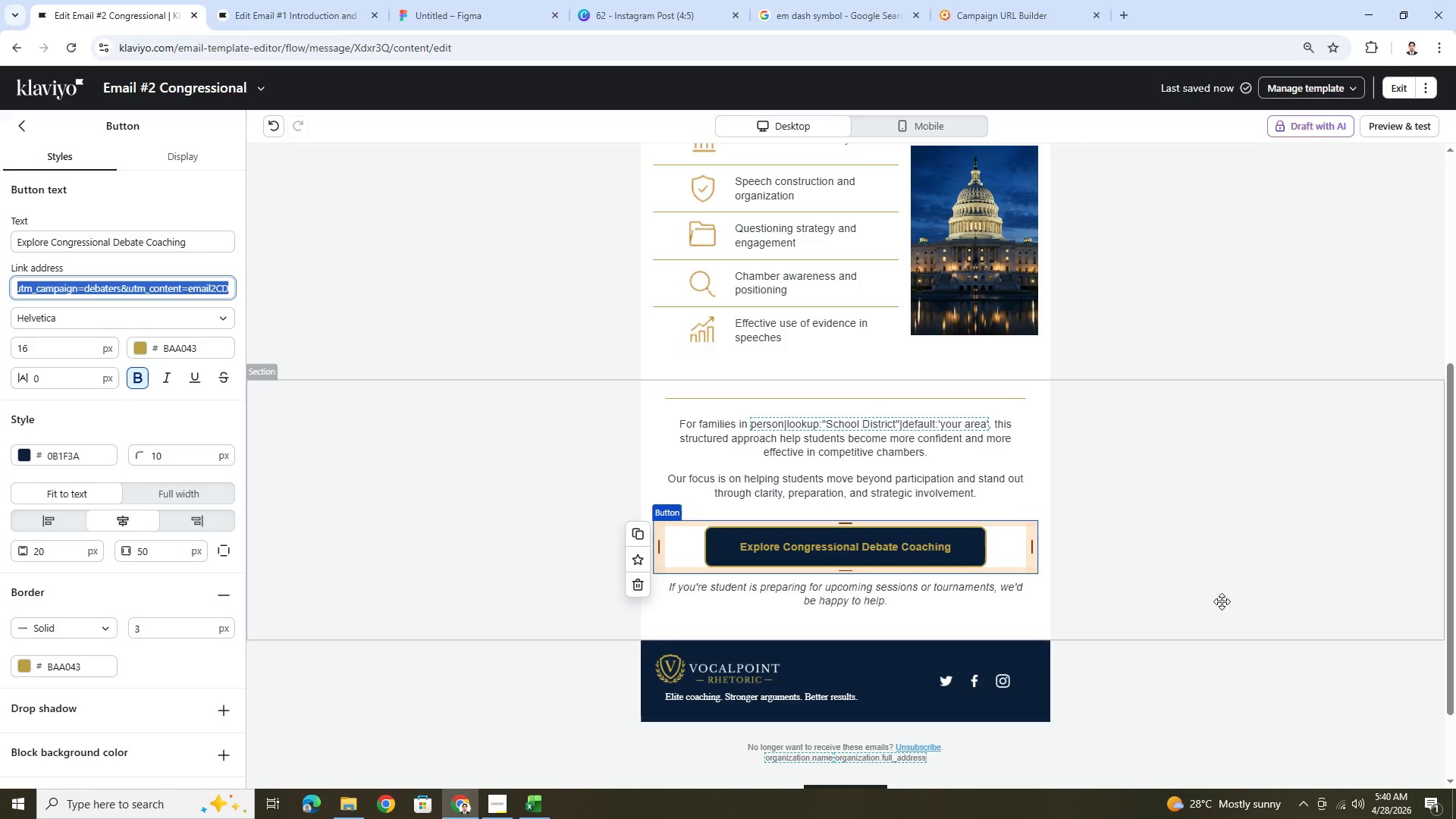 
left_click([1222, 601])
 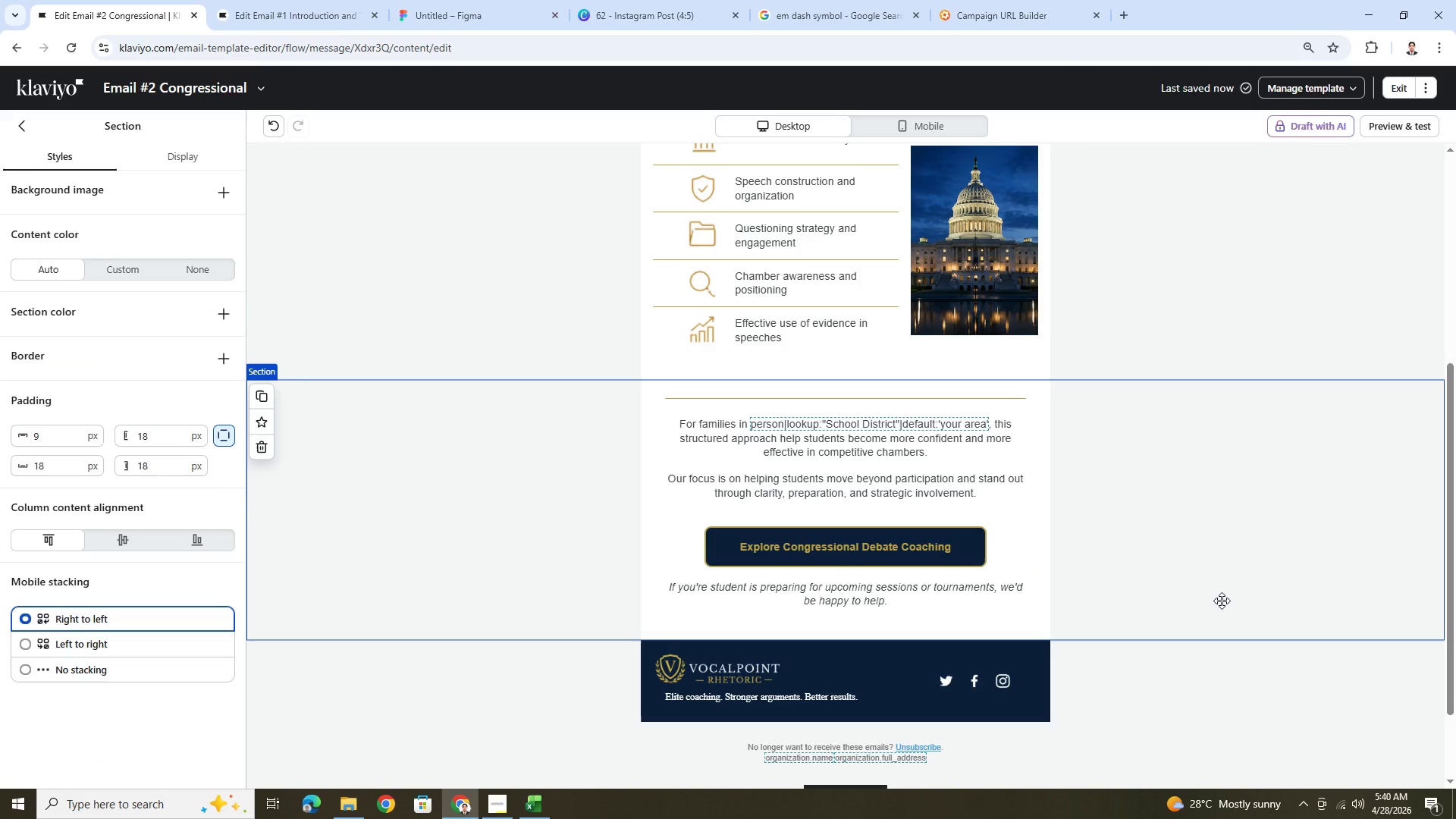 